 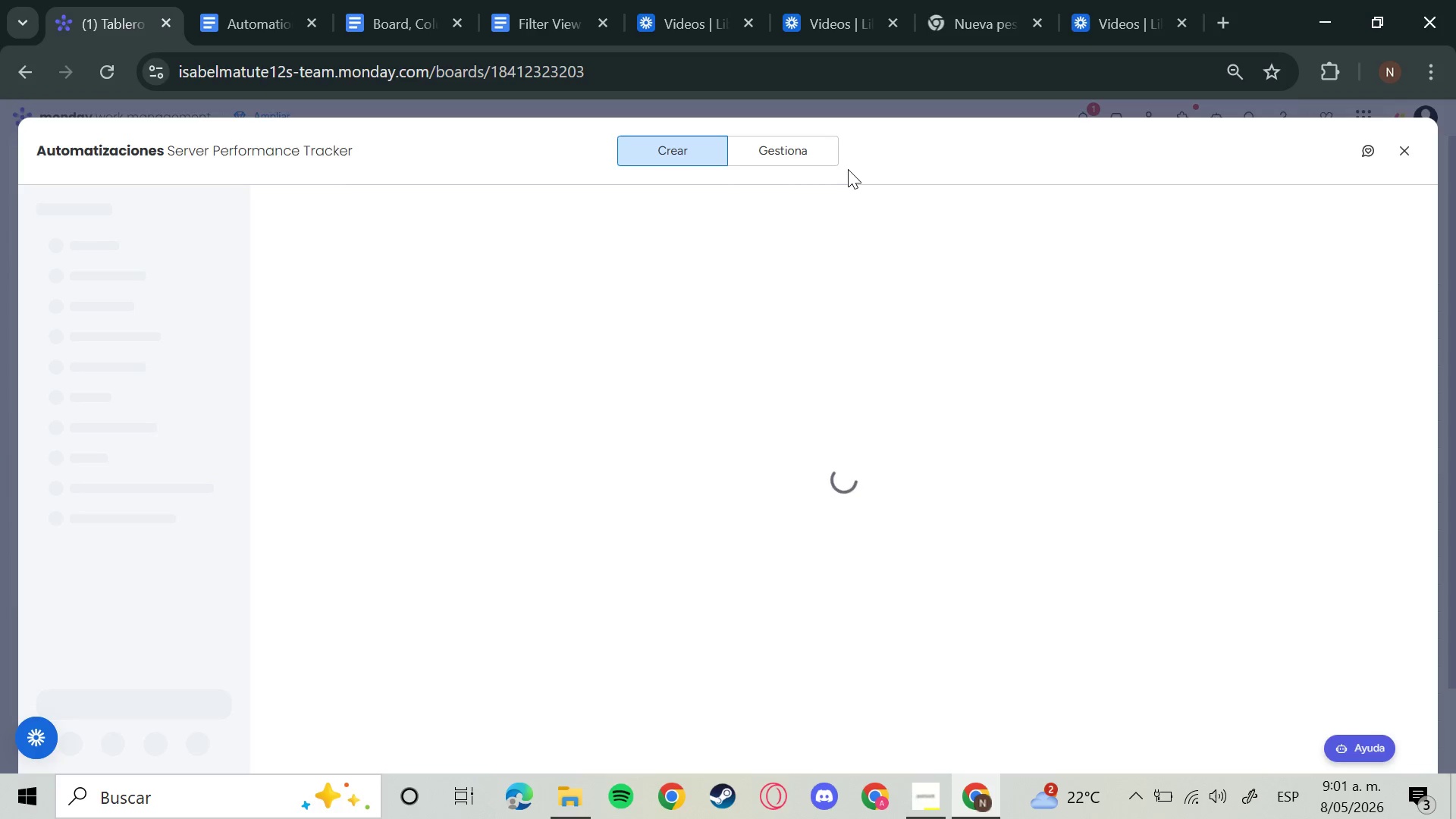 
left_click([1401, 142])
 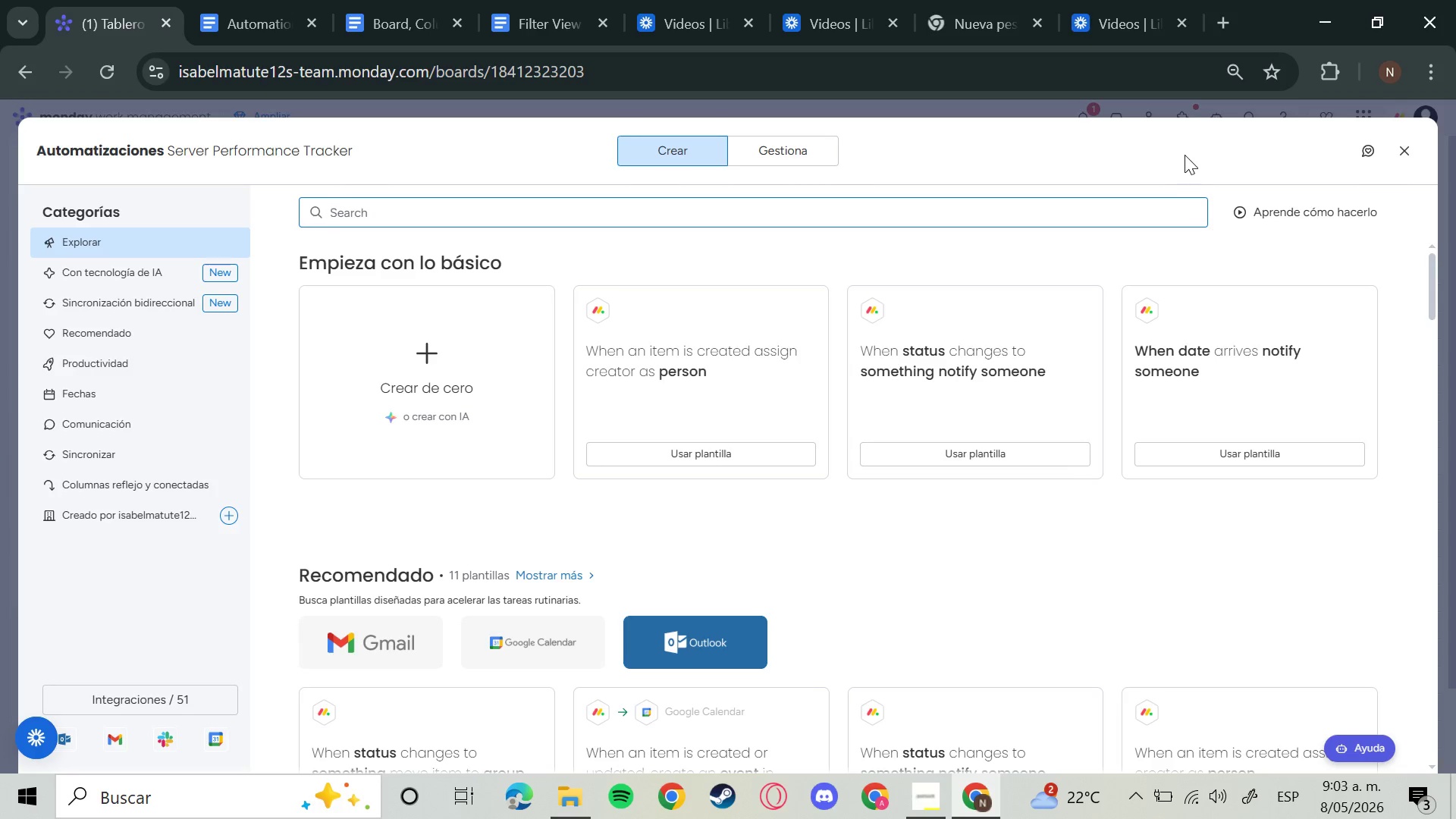 
wait(76.08)
 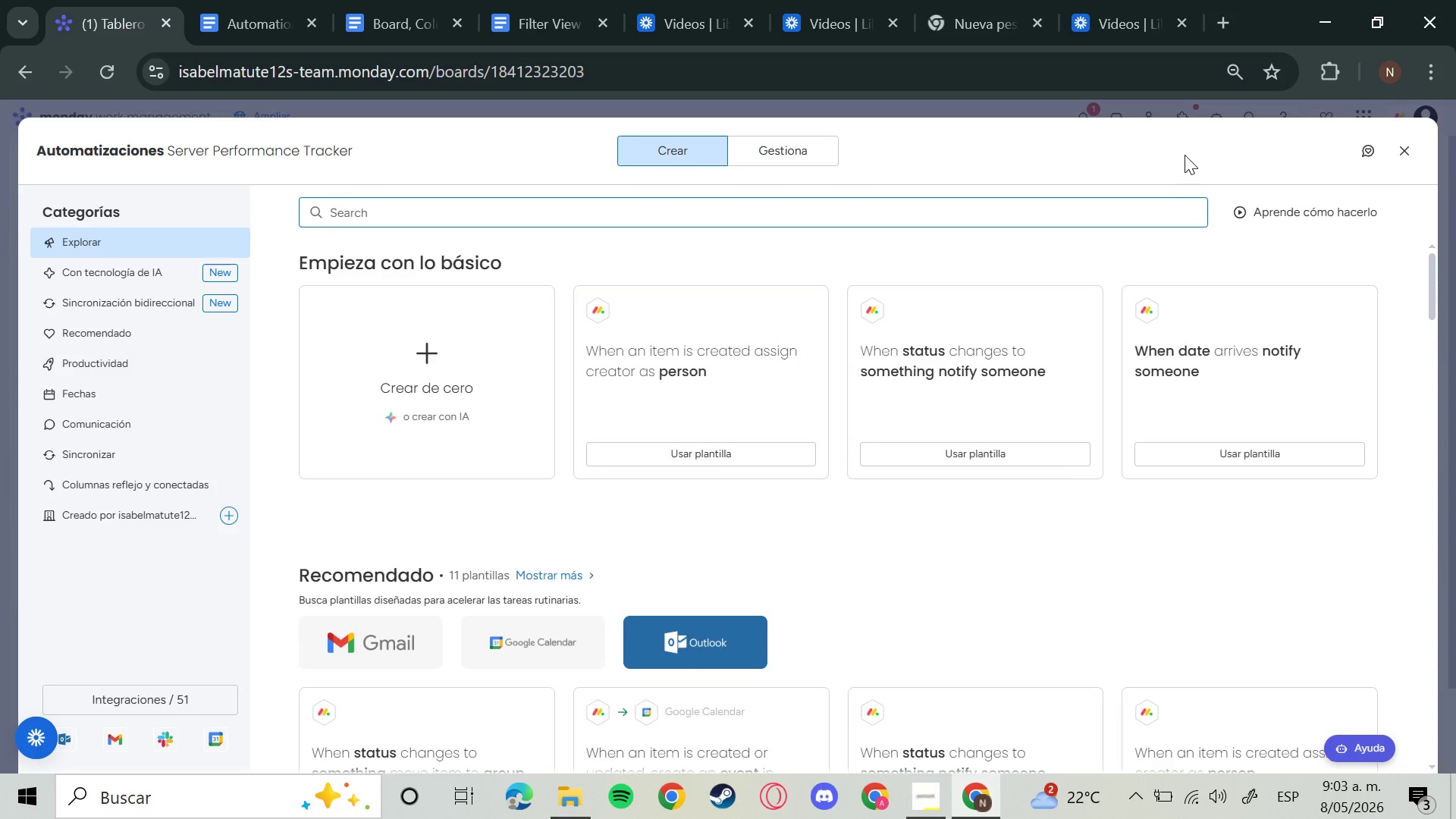 
scroll: coordinate [1177, 397], scroll_direction: down, amount: 1.0
 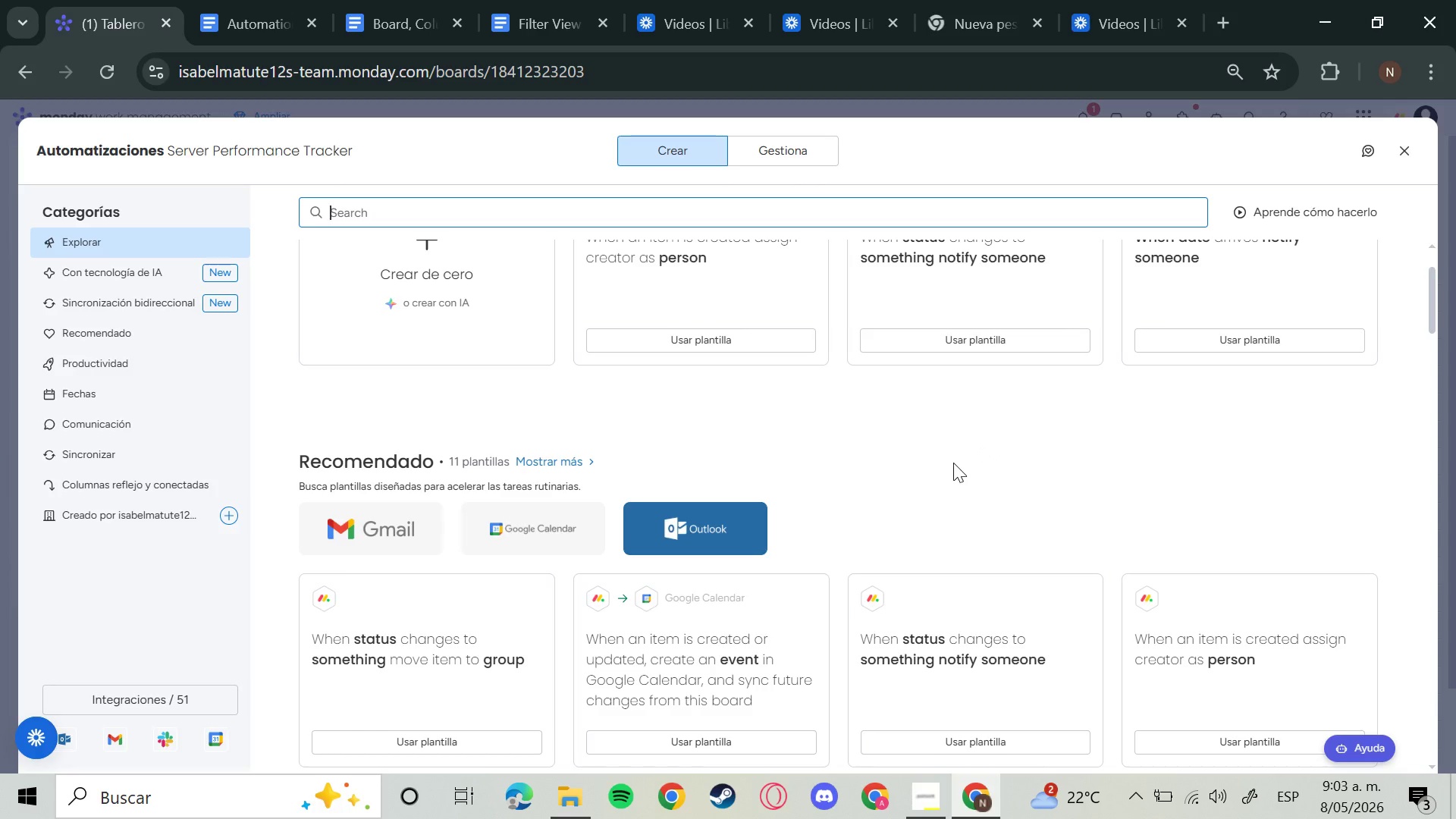 
scroll: coordinate [809, 715], scroll_direction: up, amount: 3.0
 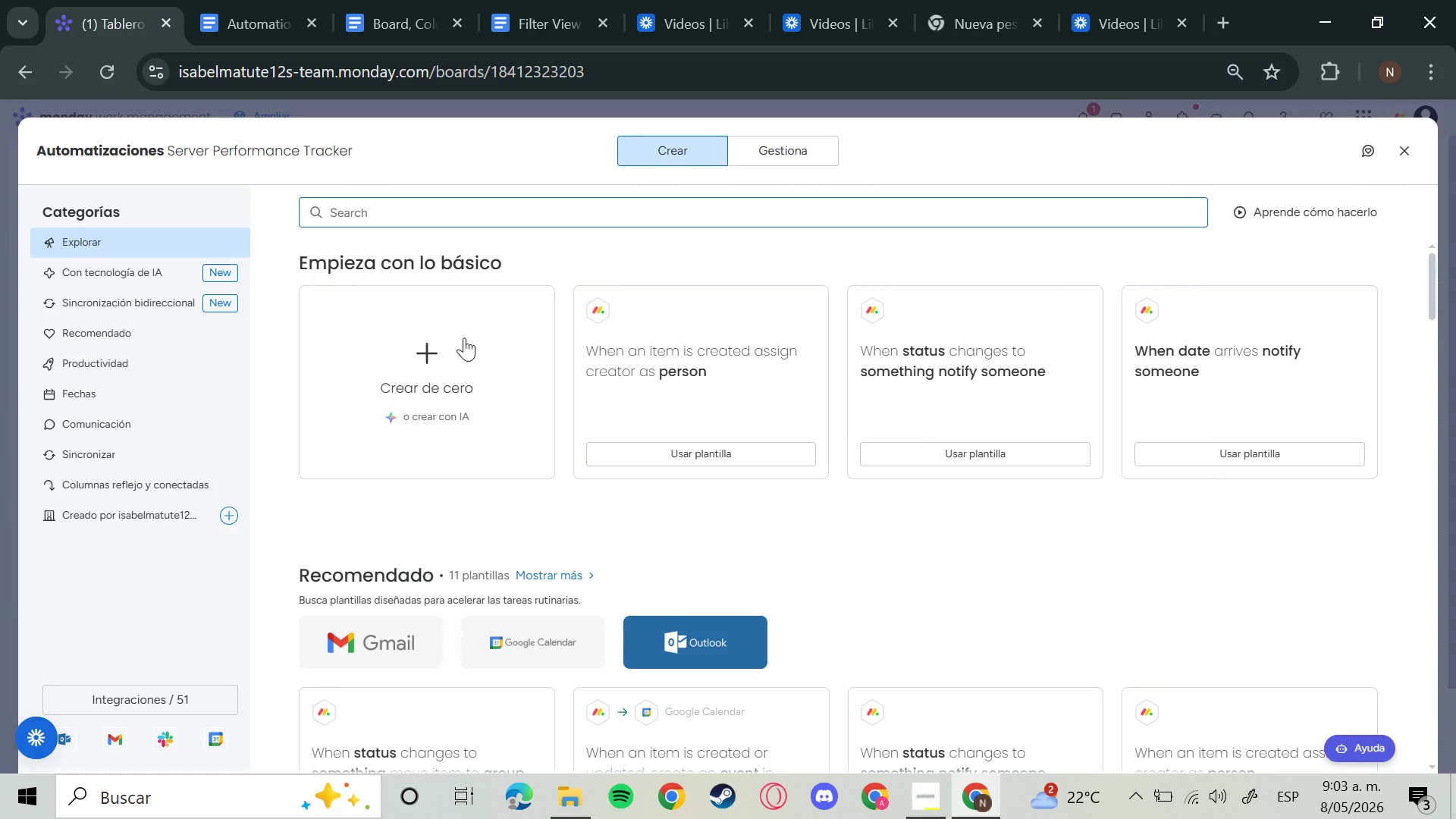 
left_click([464, 337])
 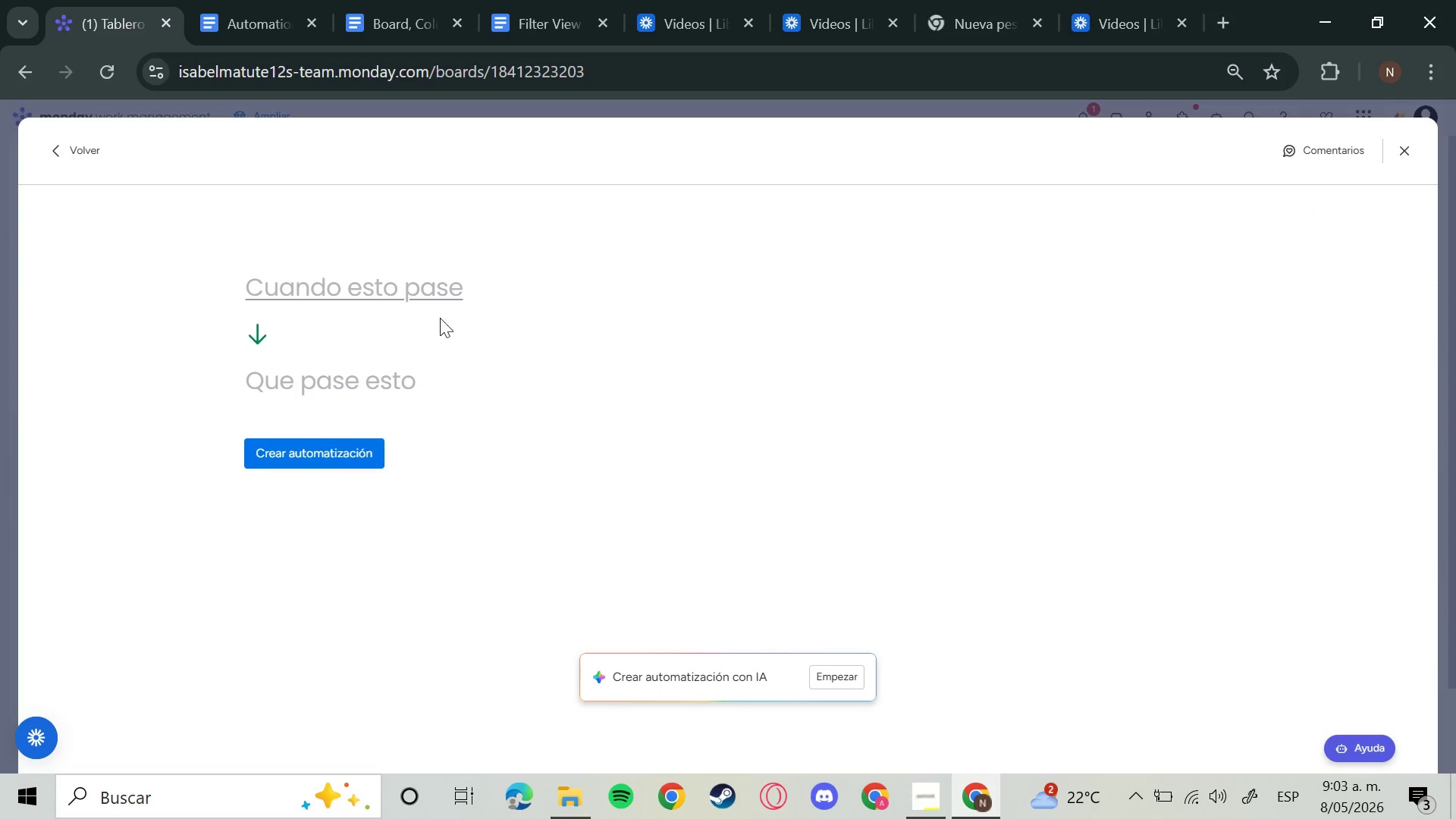 
left_click([355, 279])
 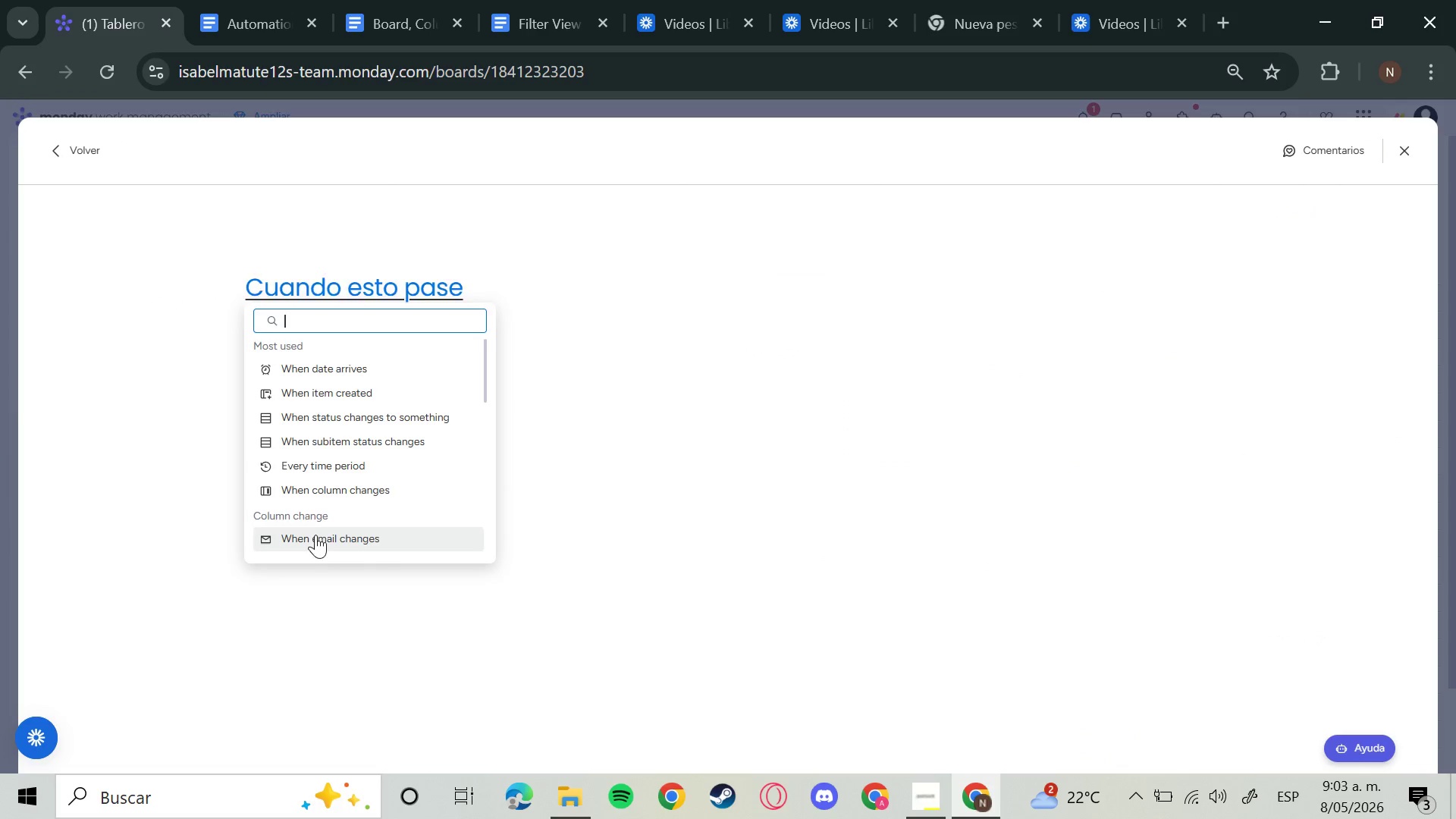 
left_click([328, 491])
 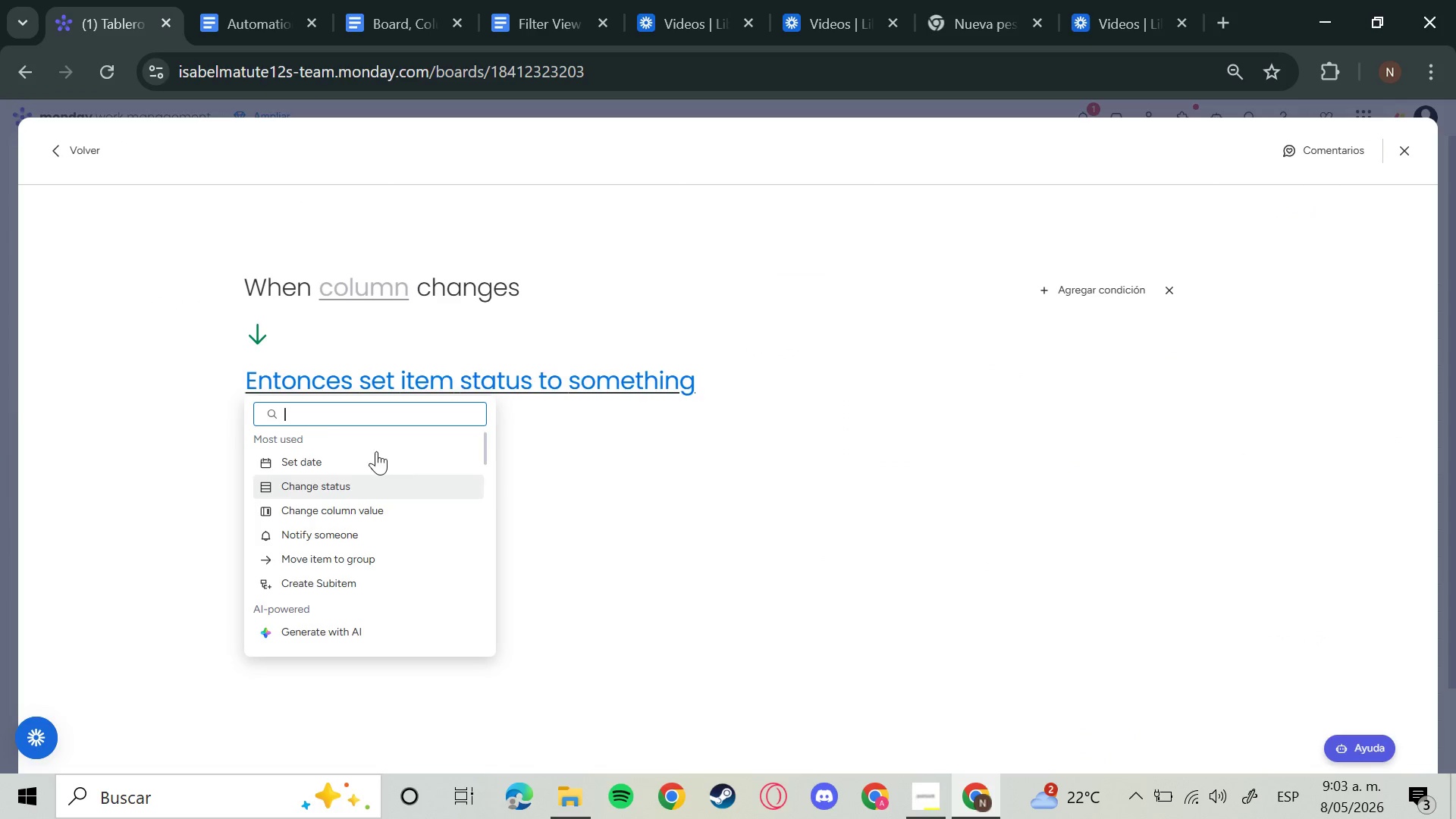 
mouse_move([385, 322])
 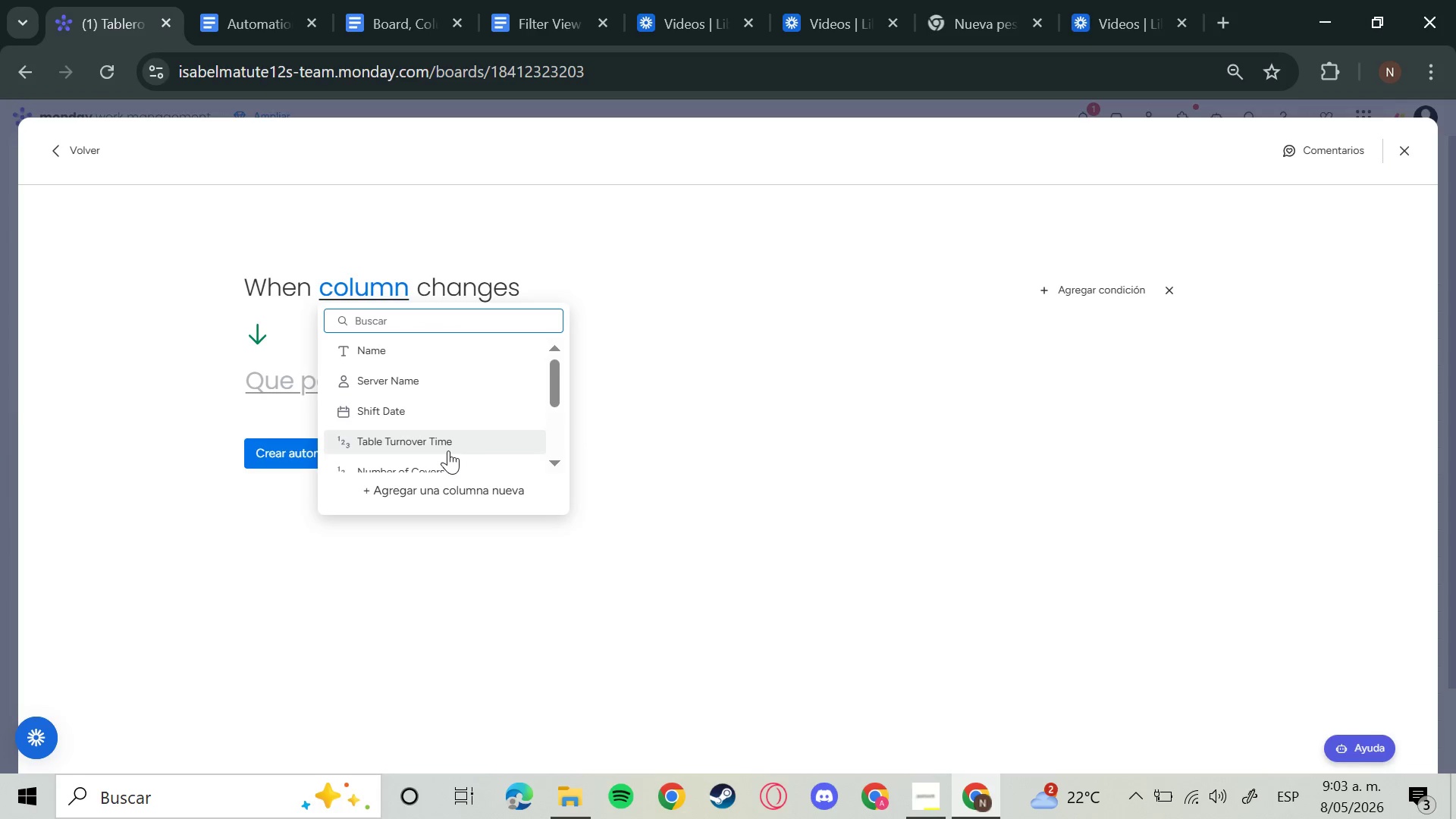 
left_click([448, 450])
 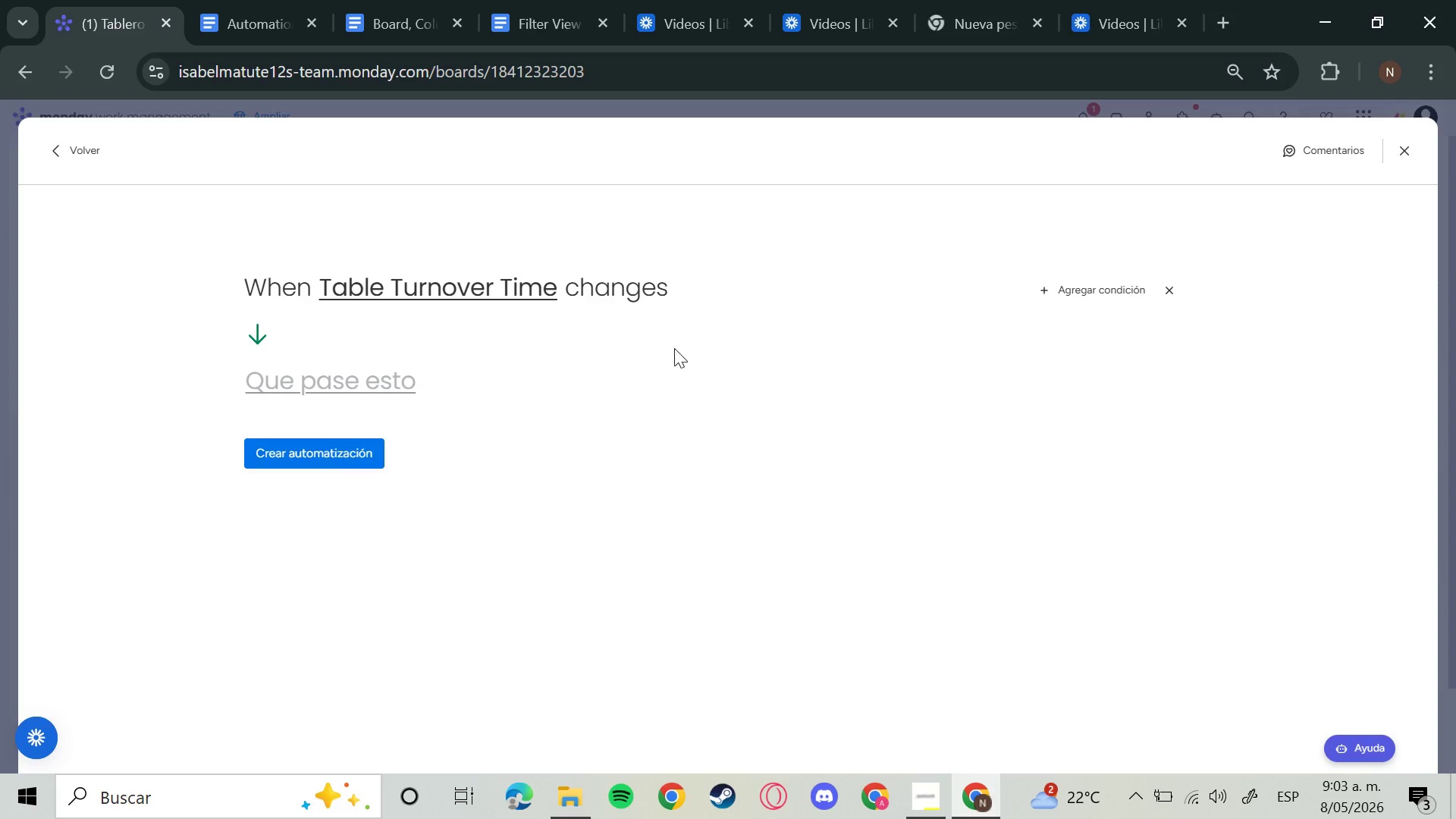 
left_click([1092, 302])
 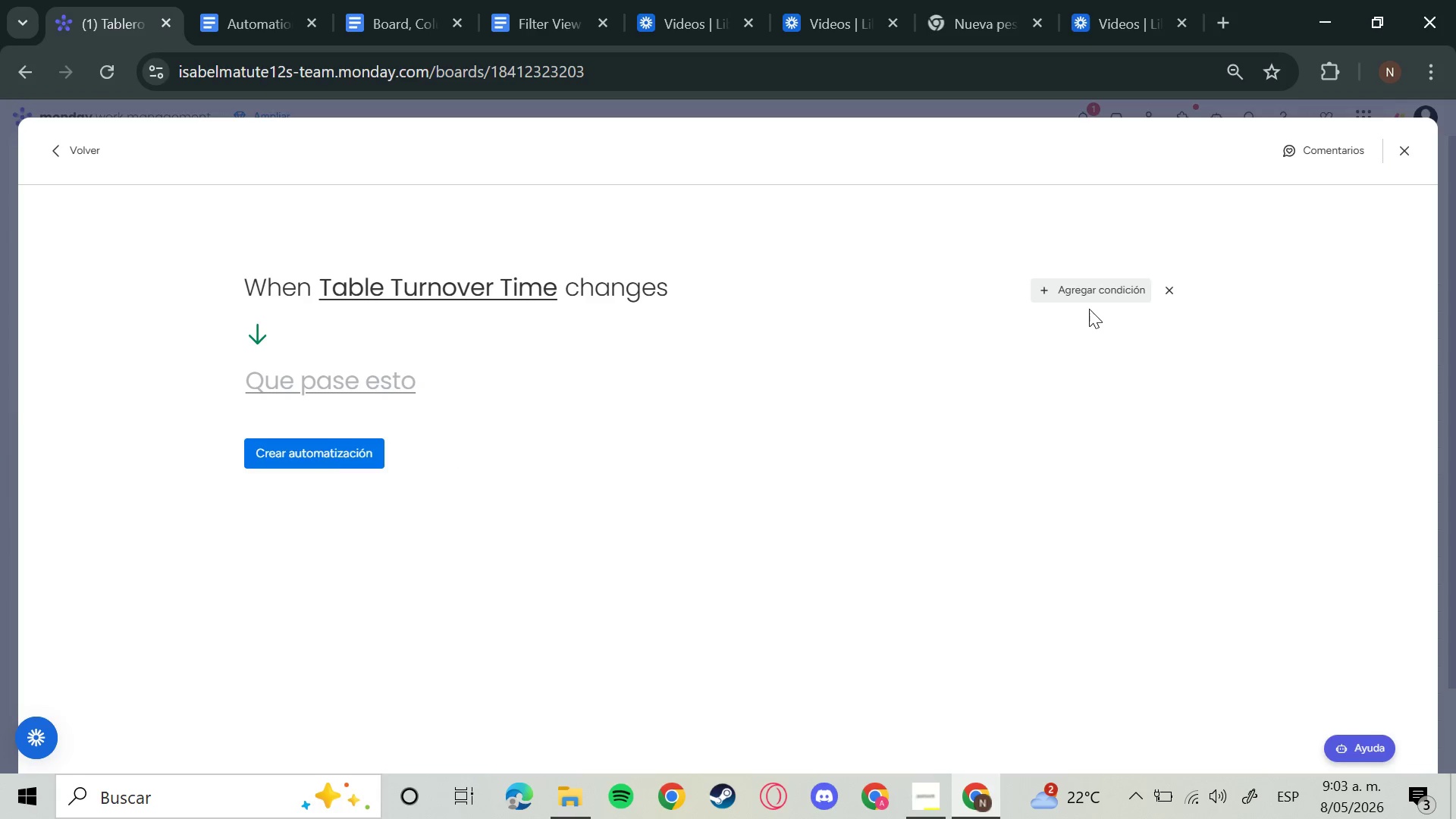 
mouse_move([1083, 307])
 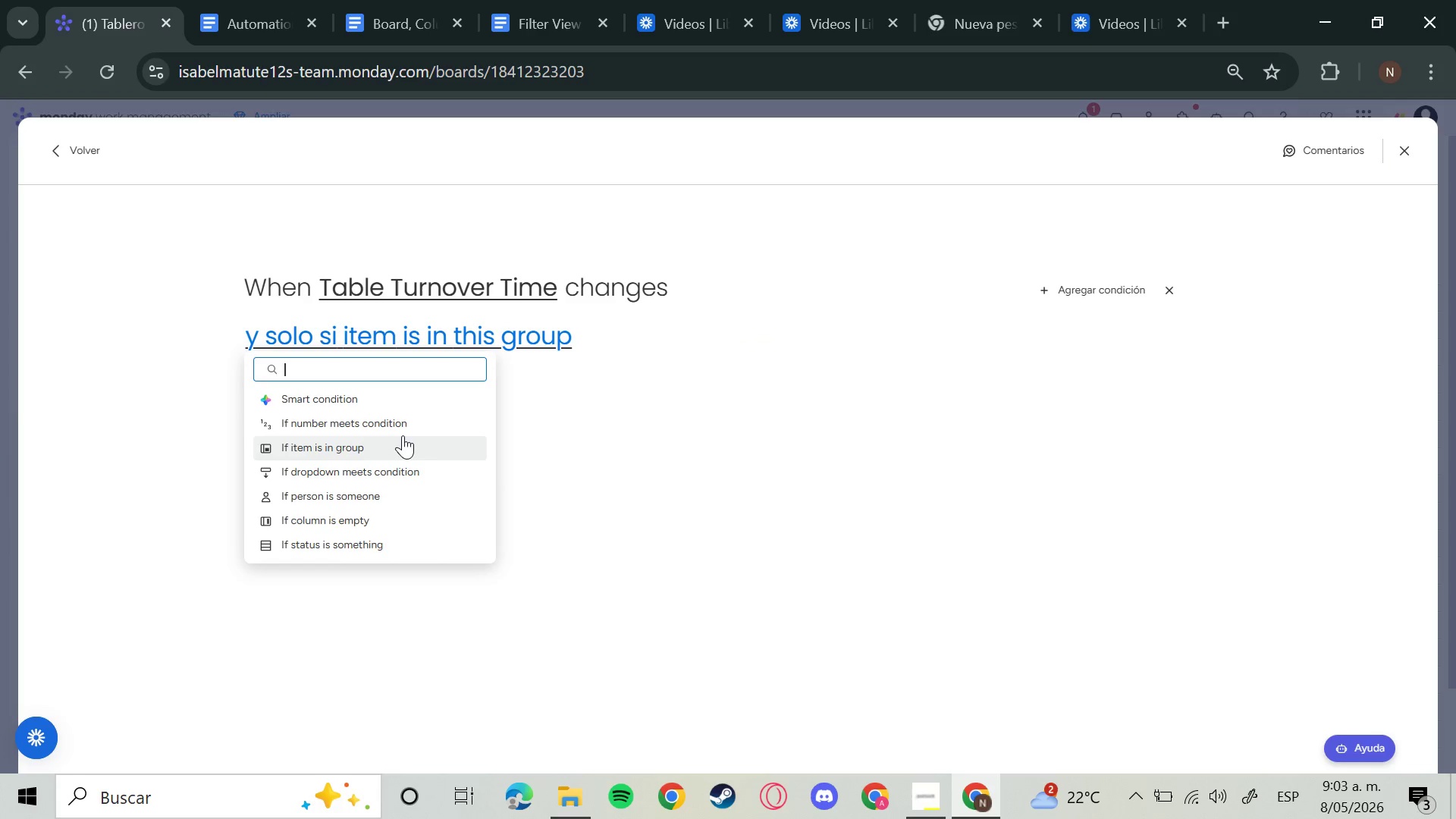 
left_click([410, 422])
 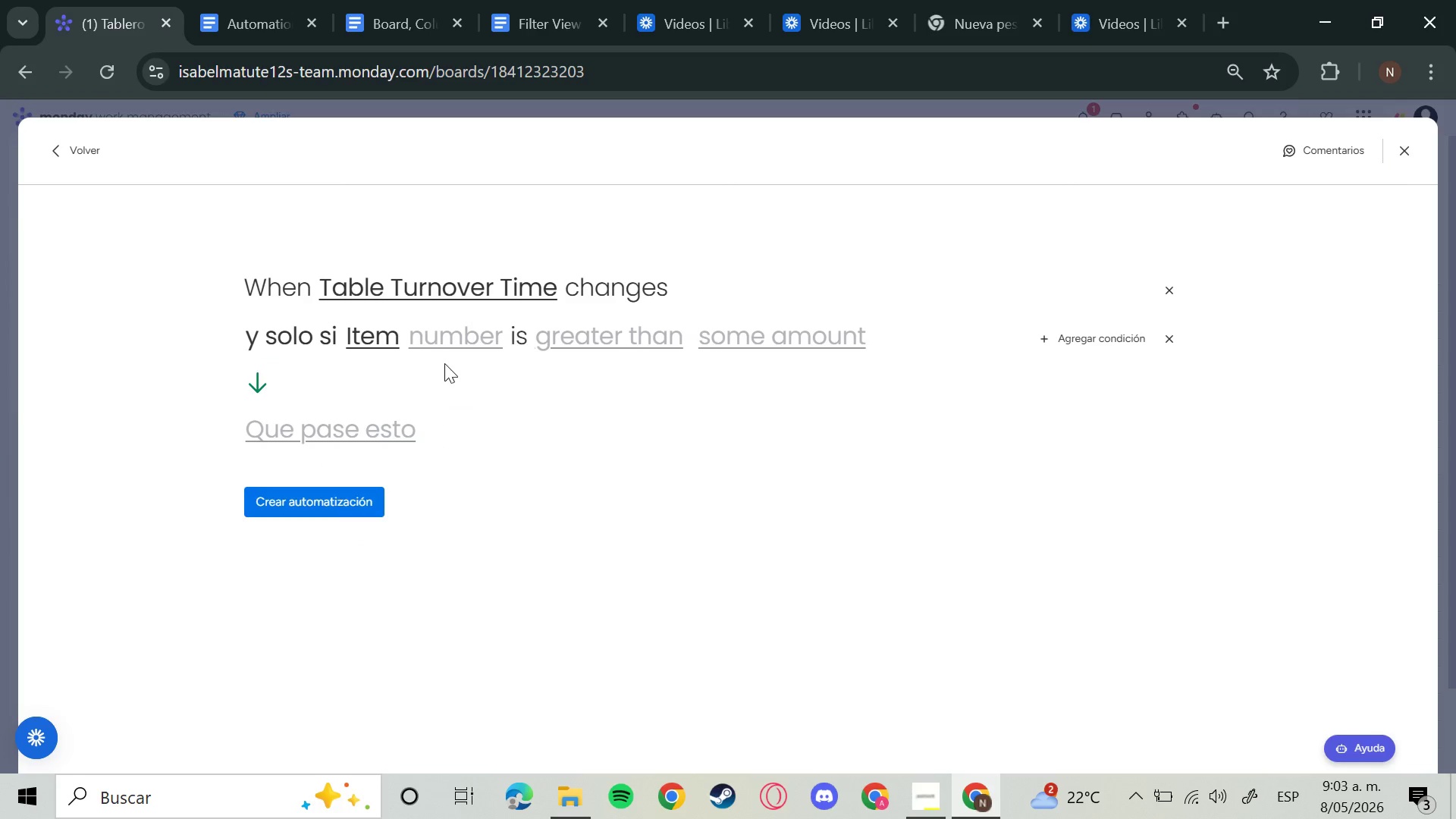 
left_click([431, 332])
 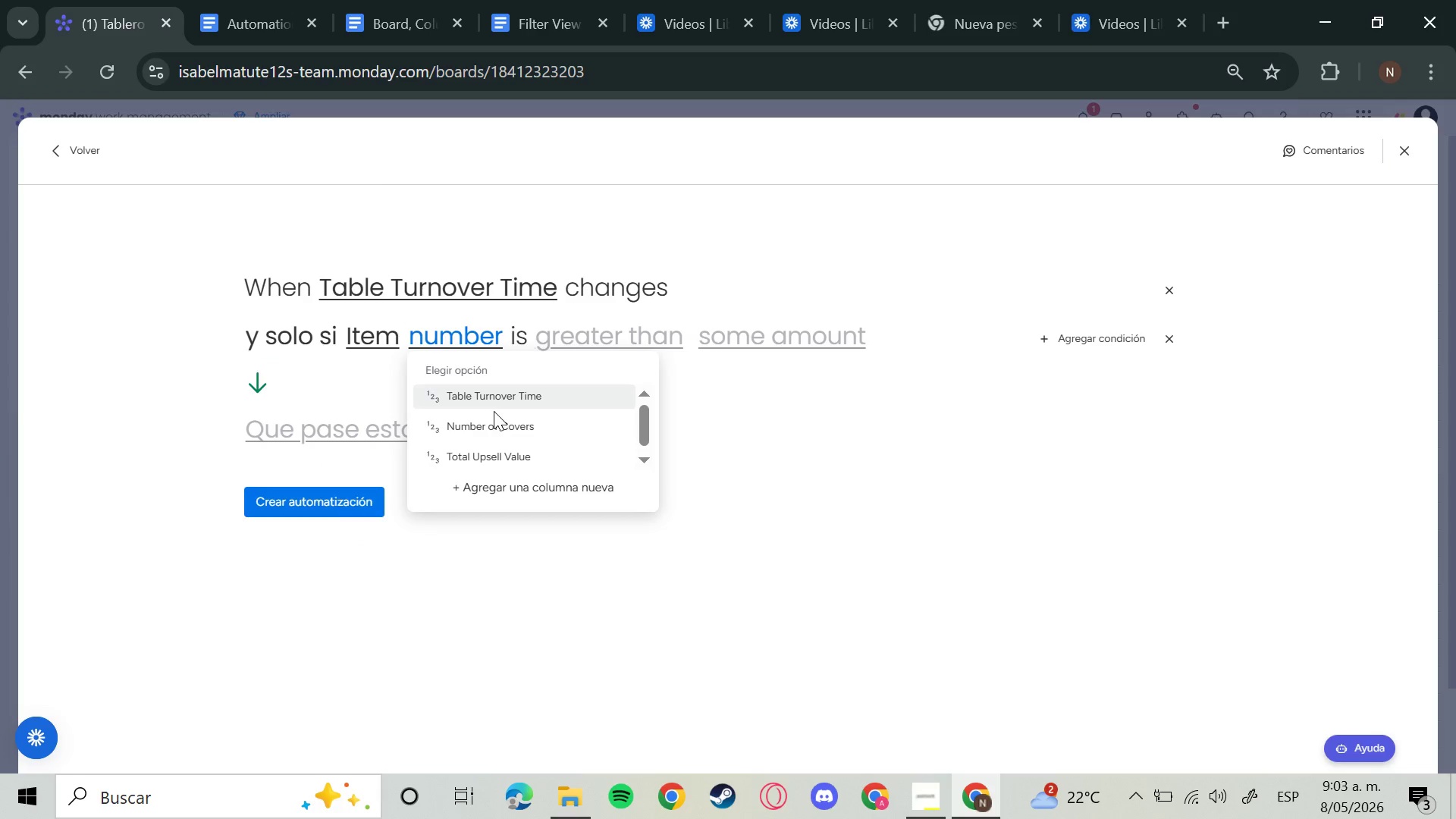 
left_click([526, 400])
 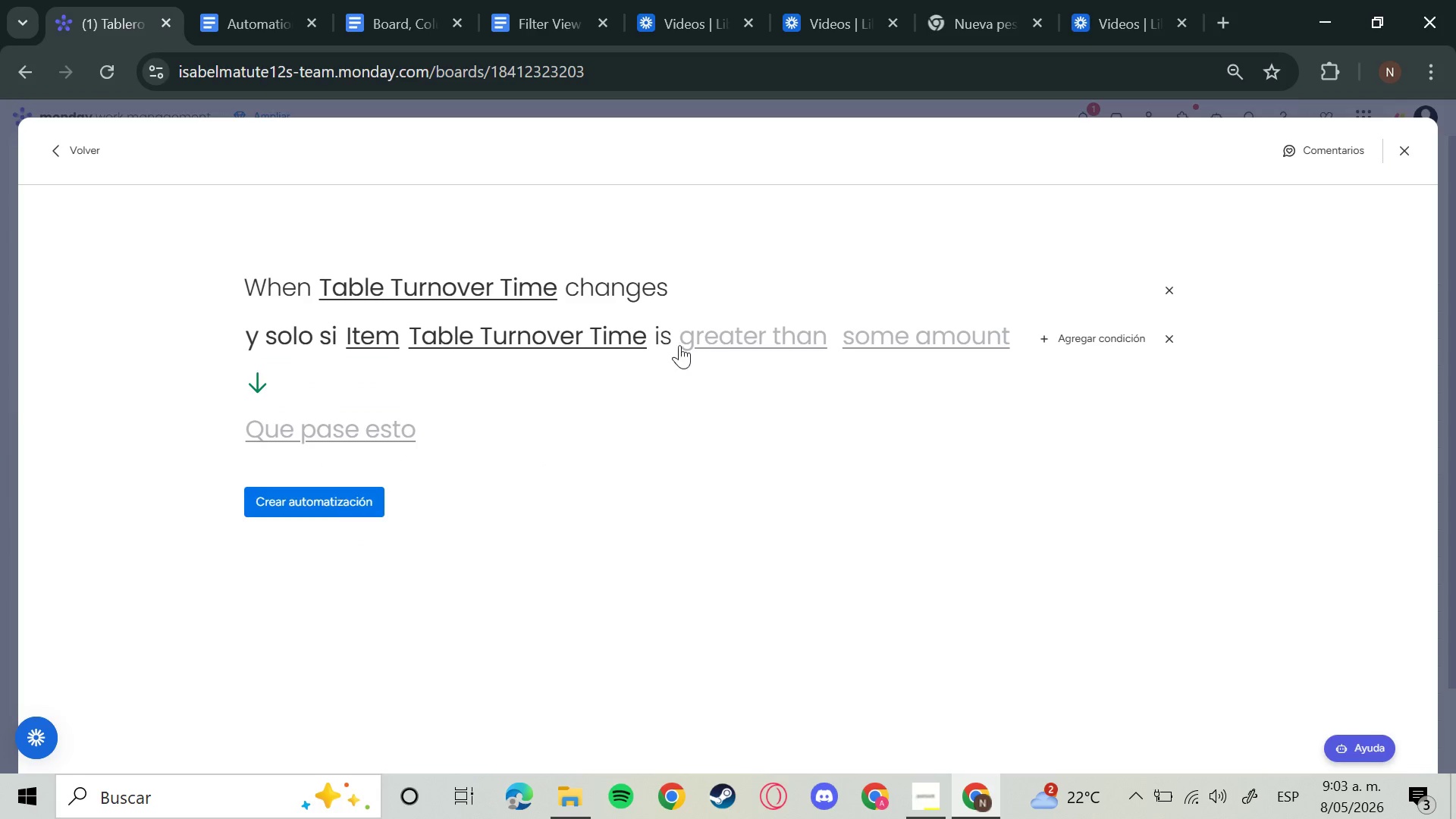 
left_click_drag(start_coordinate=[810, 334], to_coordinate=[802, 340])
 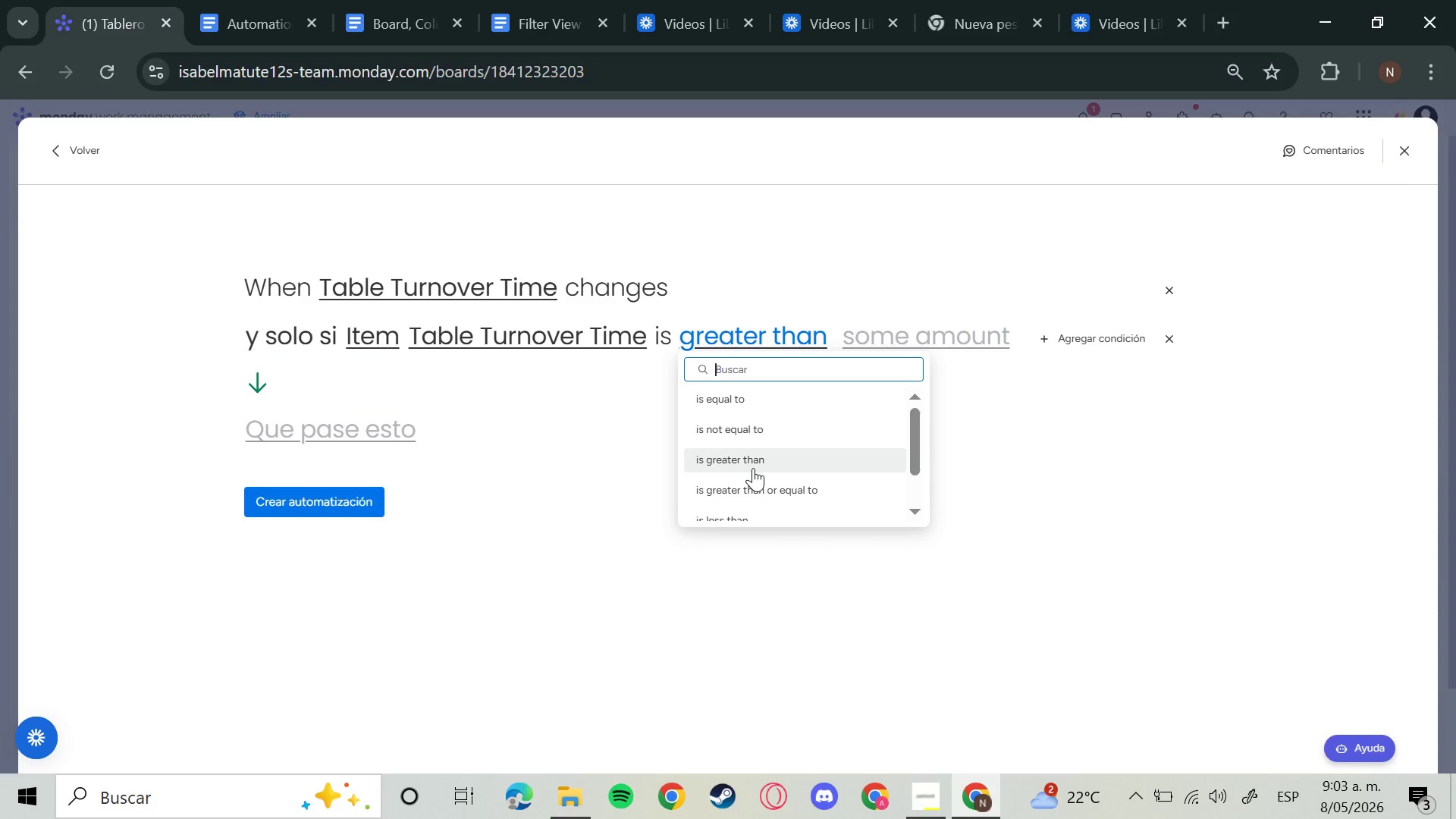 
left_click([811, 467])
 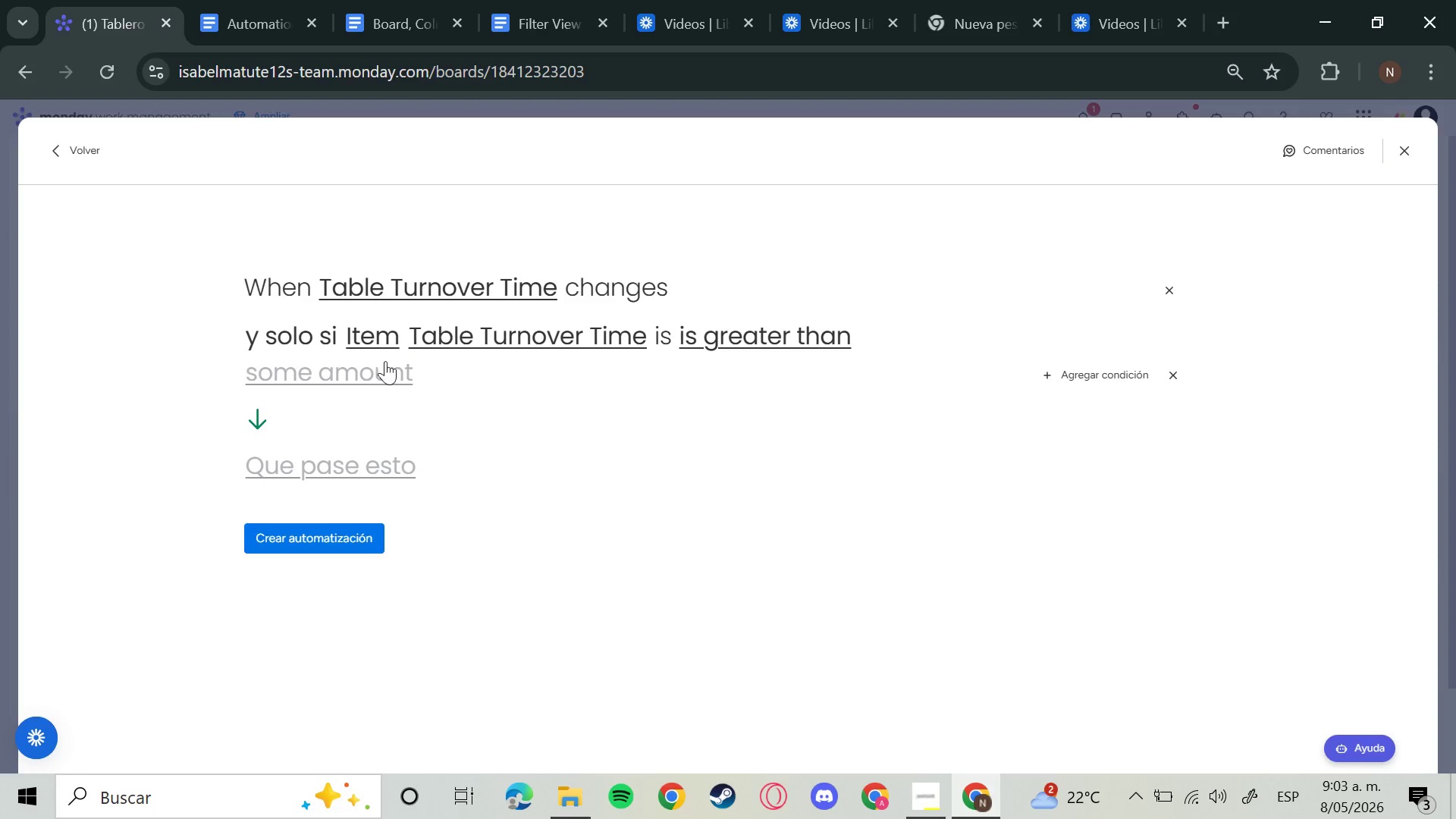 
left_click([323, 381])
 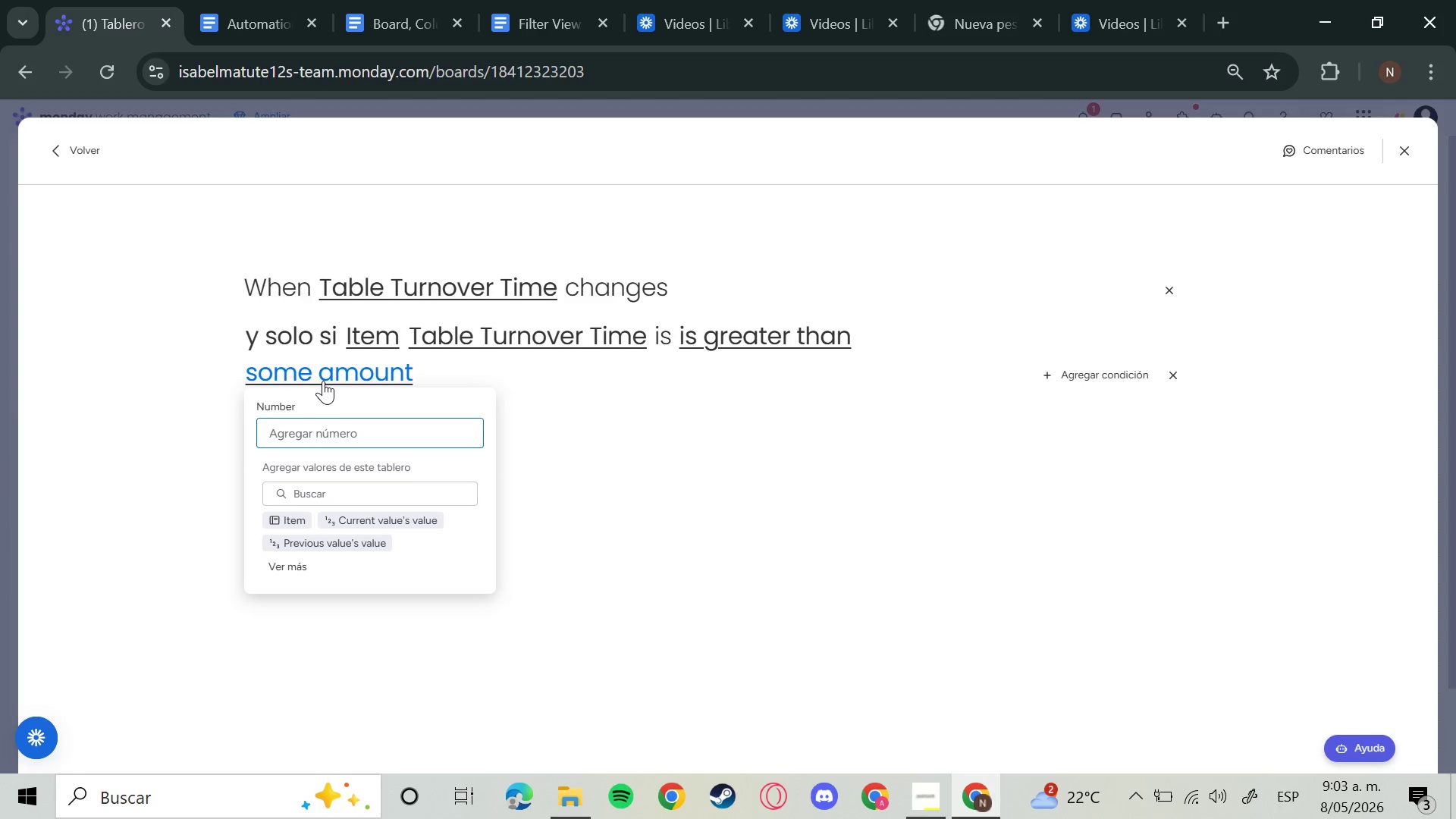 
type(120)
 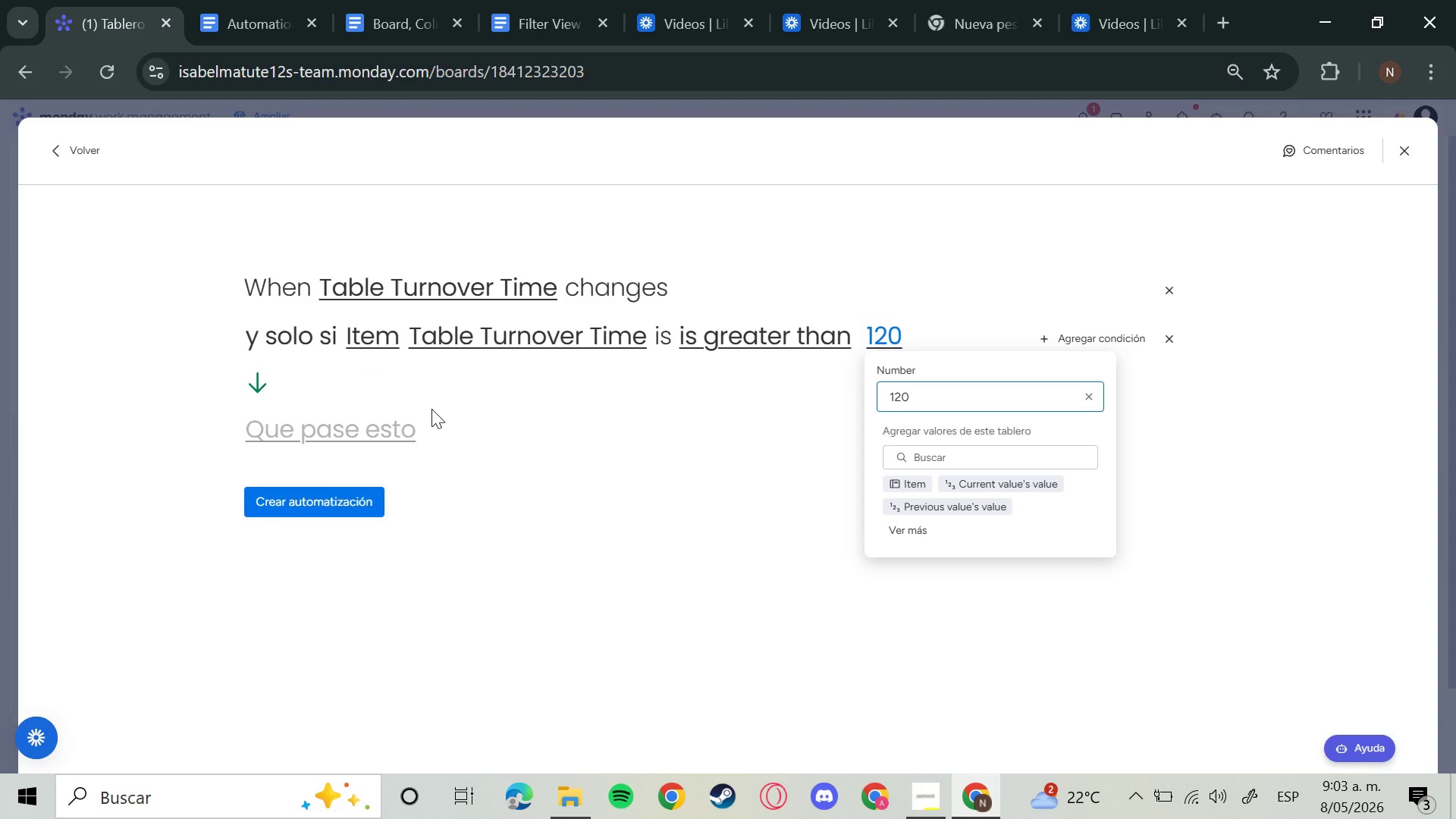 
mouse_move([374, 438])
 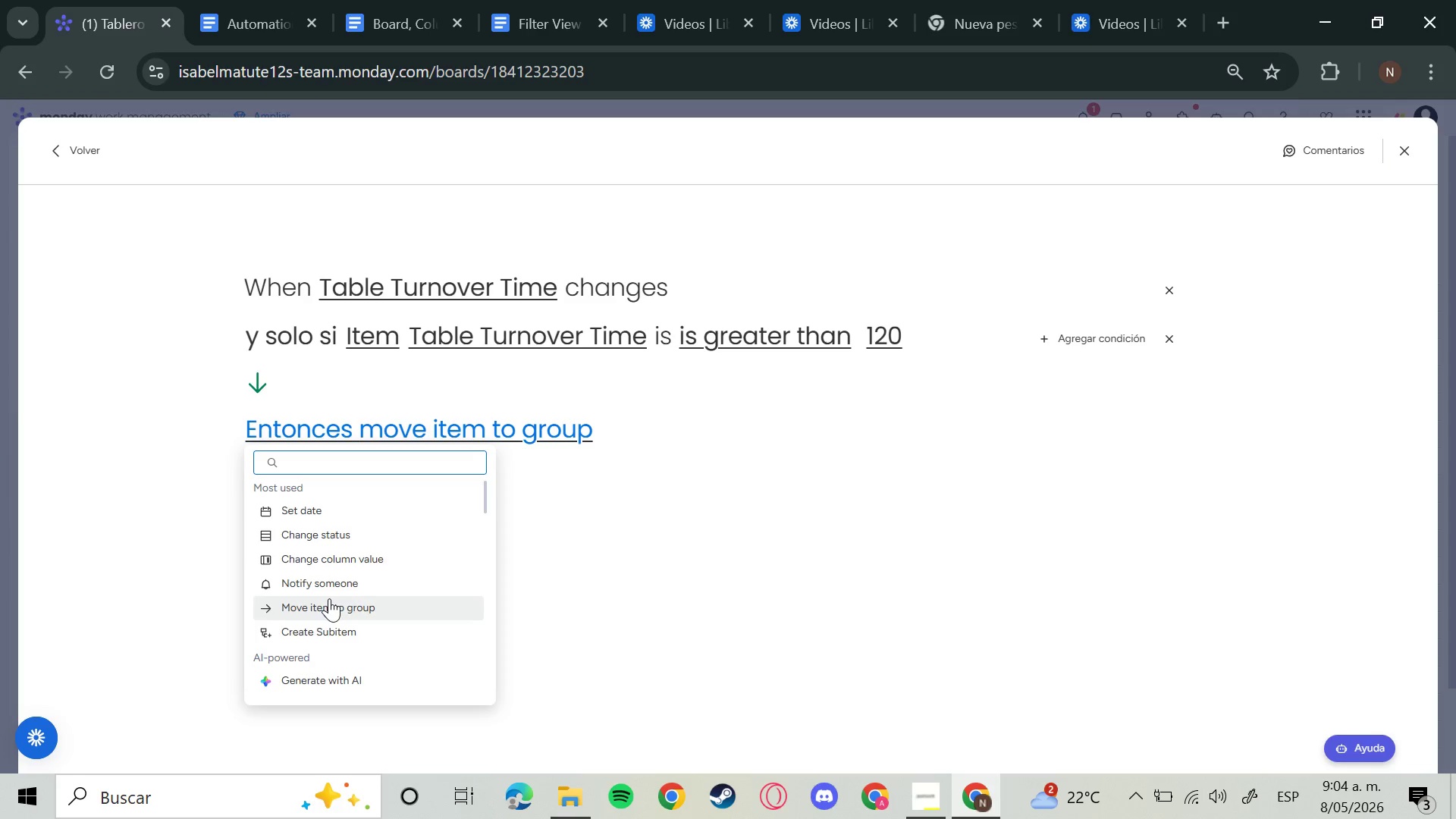 
left_click([353, 575])
 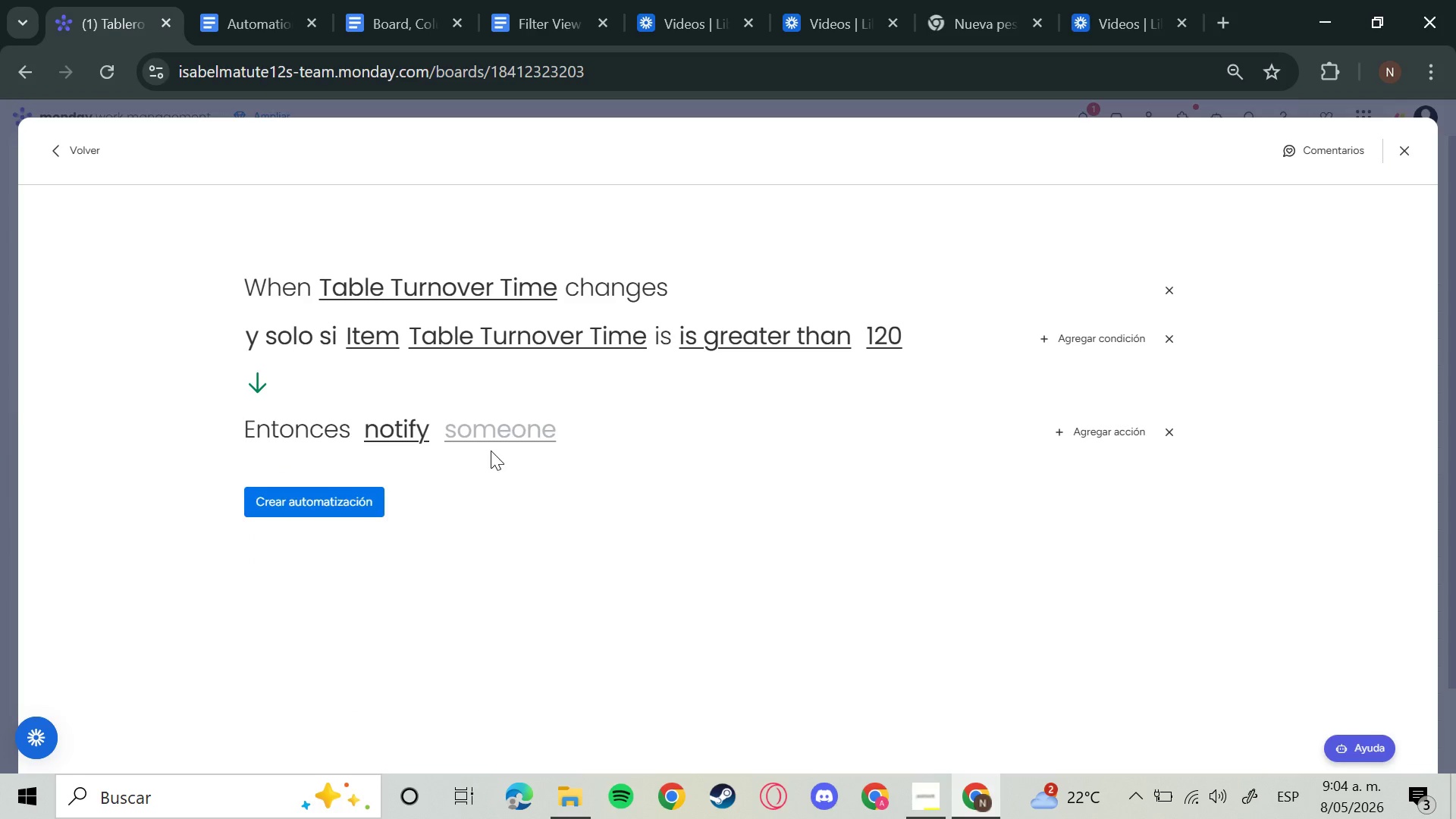 
left_click([511, 418])
 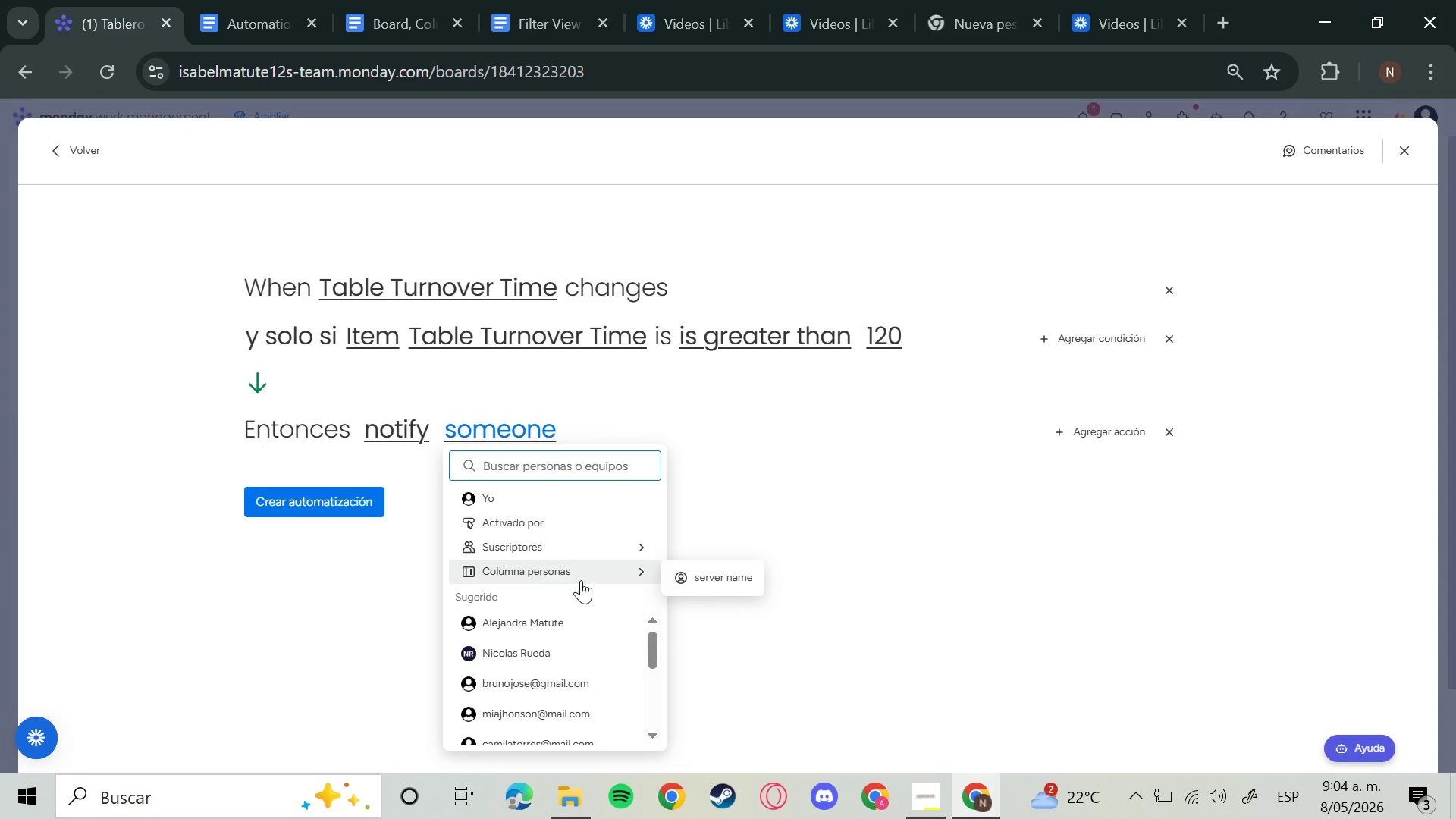 
left_click([726, 580])
 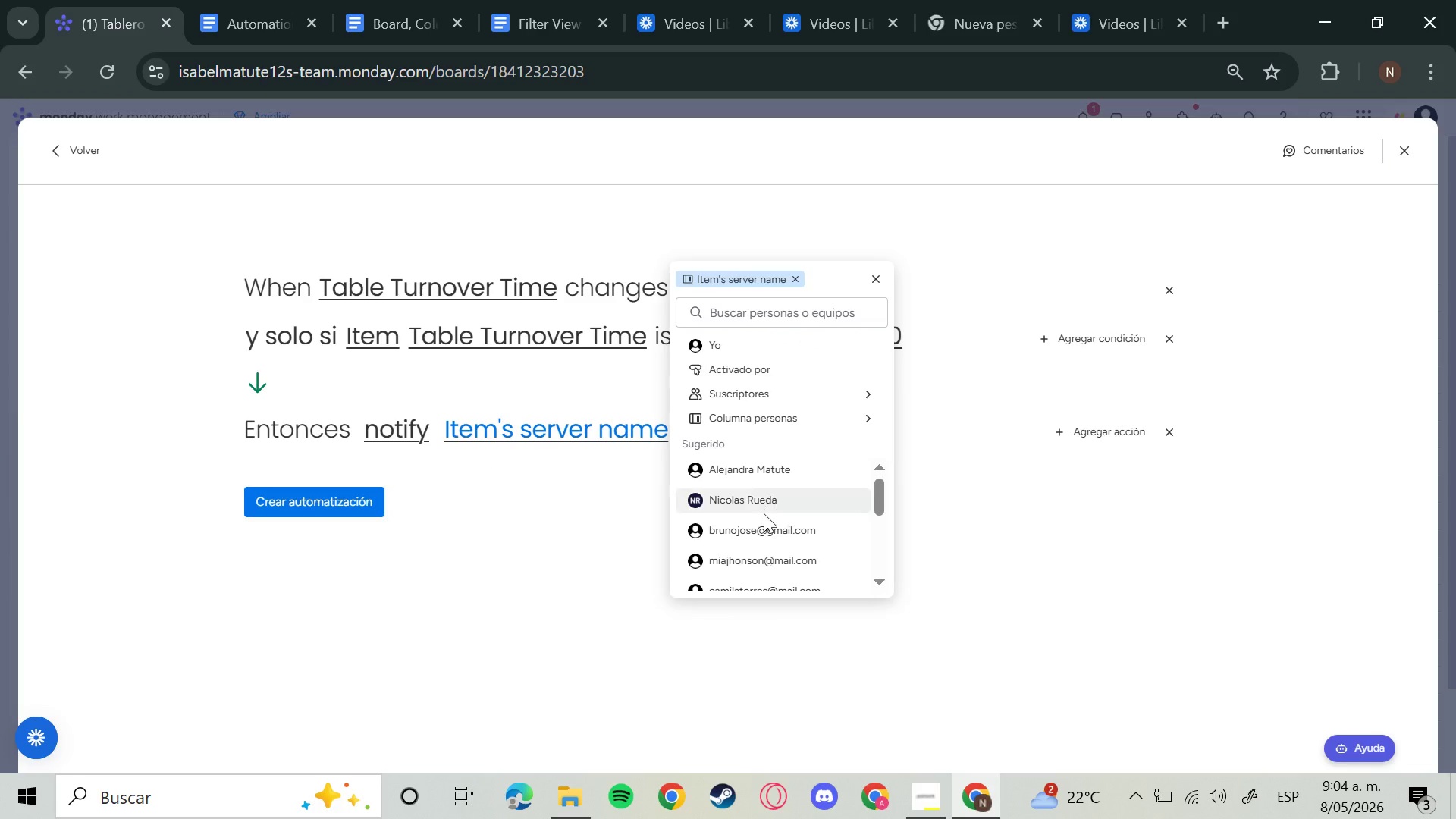 
left_click([780, 477])
 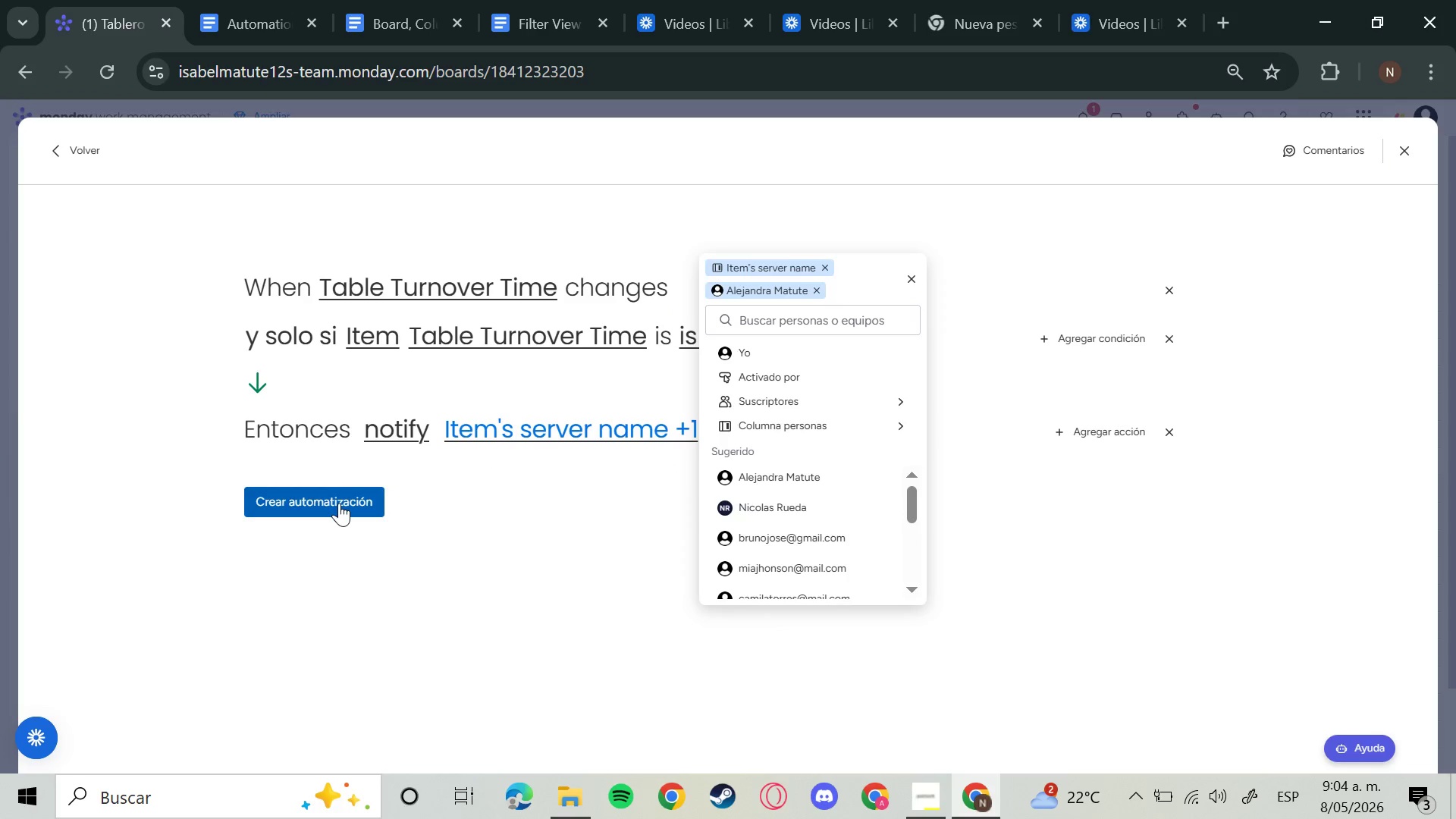 
left_click_drag(start_coordinate=[337, 503], to_coordinate=[332, 504])
 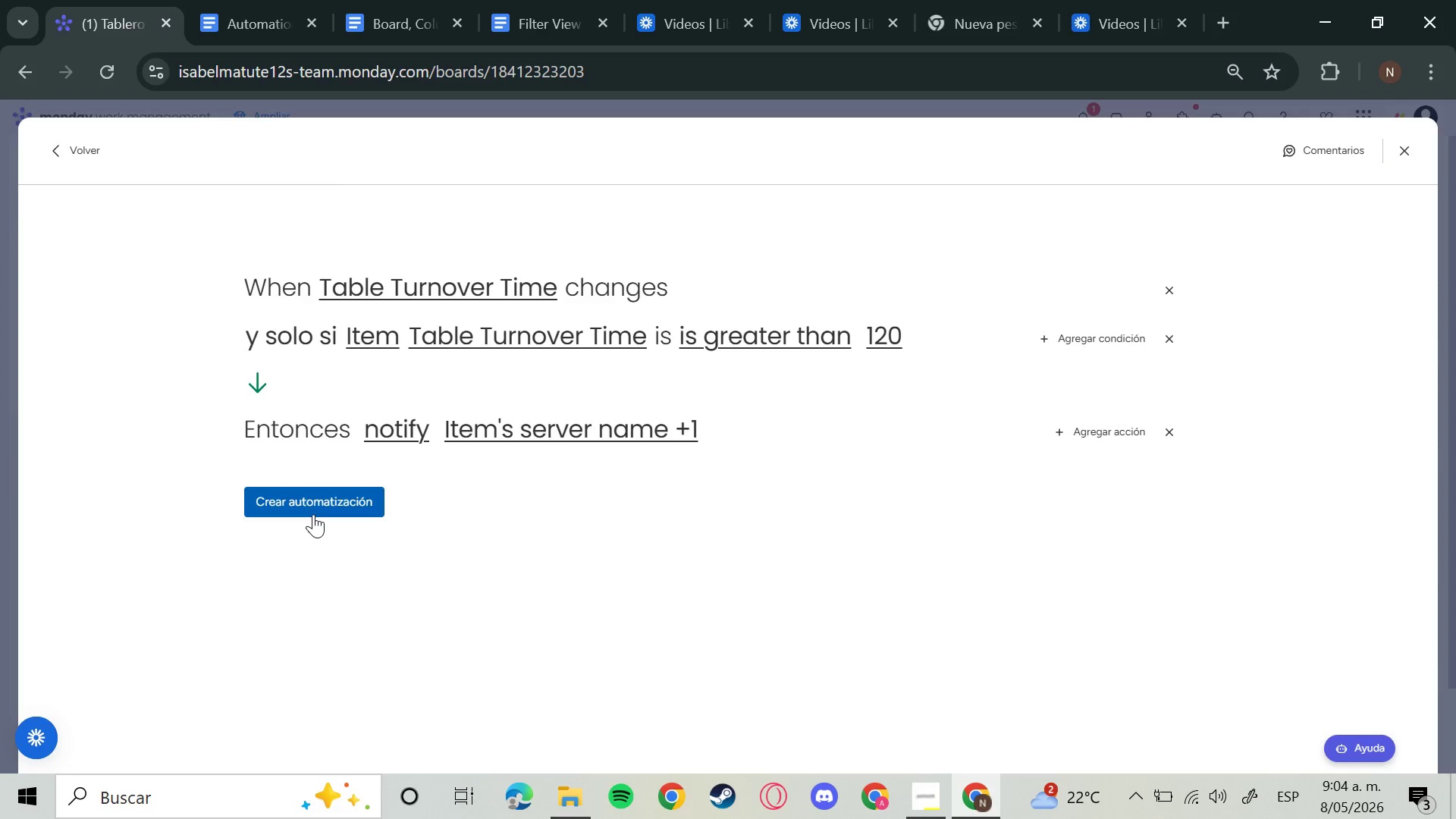 
wait(6.91)
 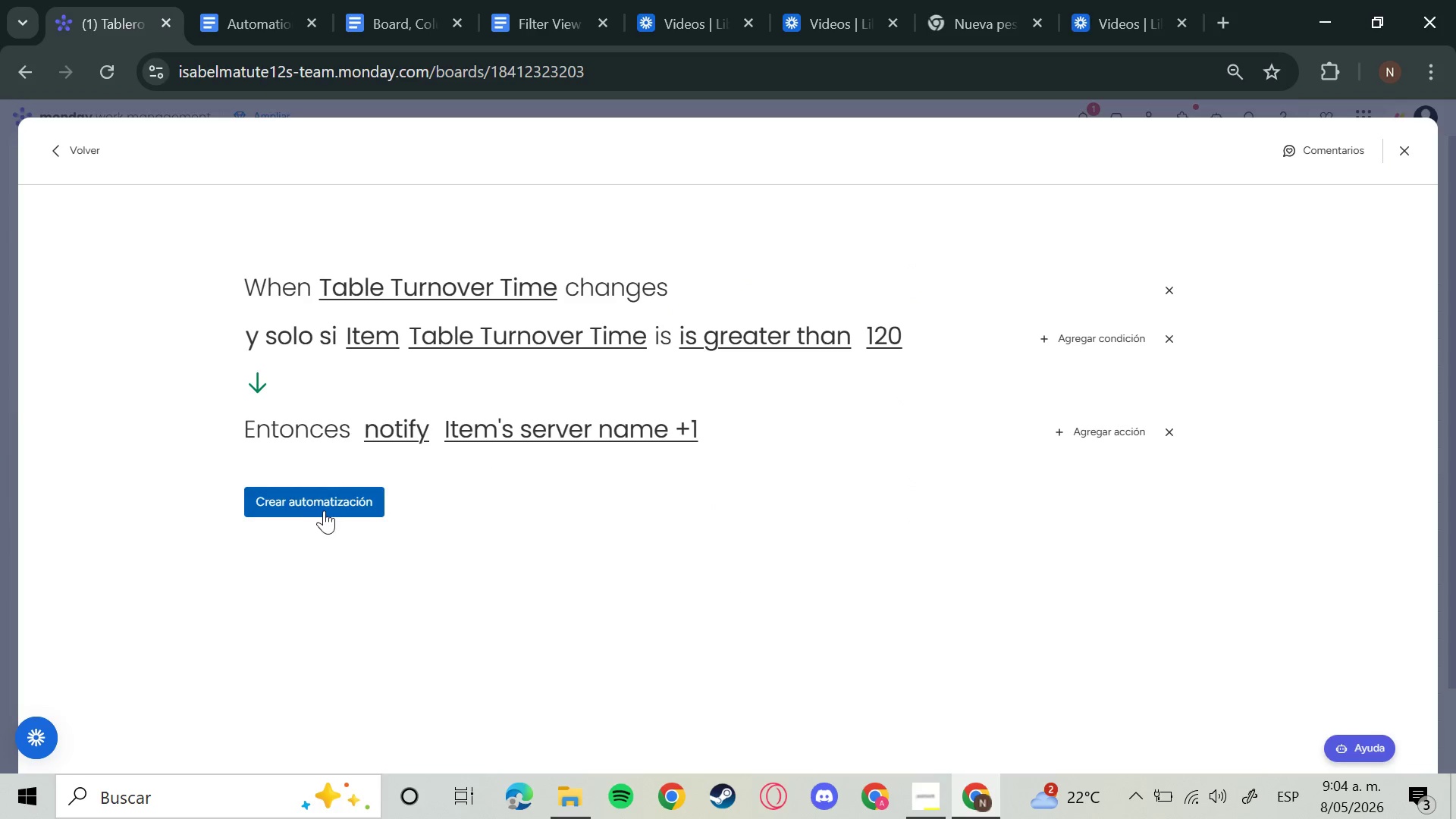 
left_click_drag(start_coordinate=[398, 423], to_coordinate=[392, 425])
 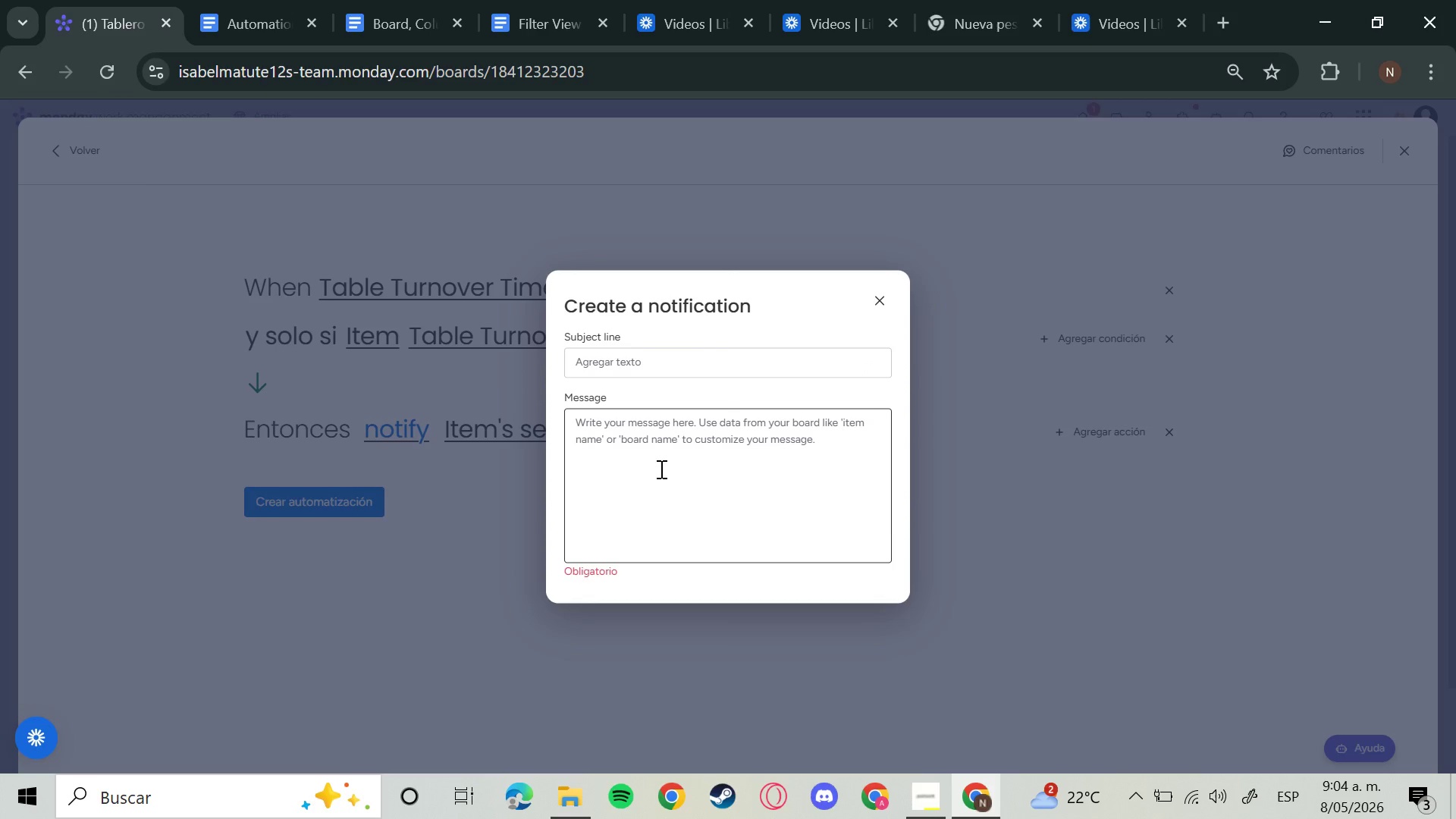 
left_click([660, 469])
 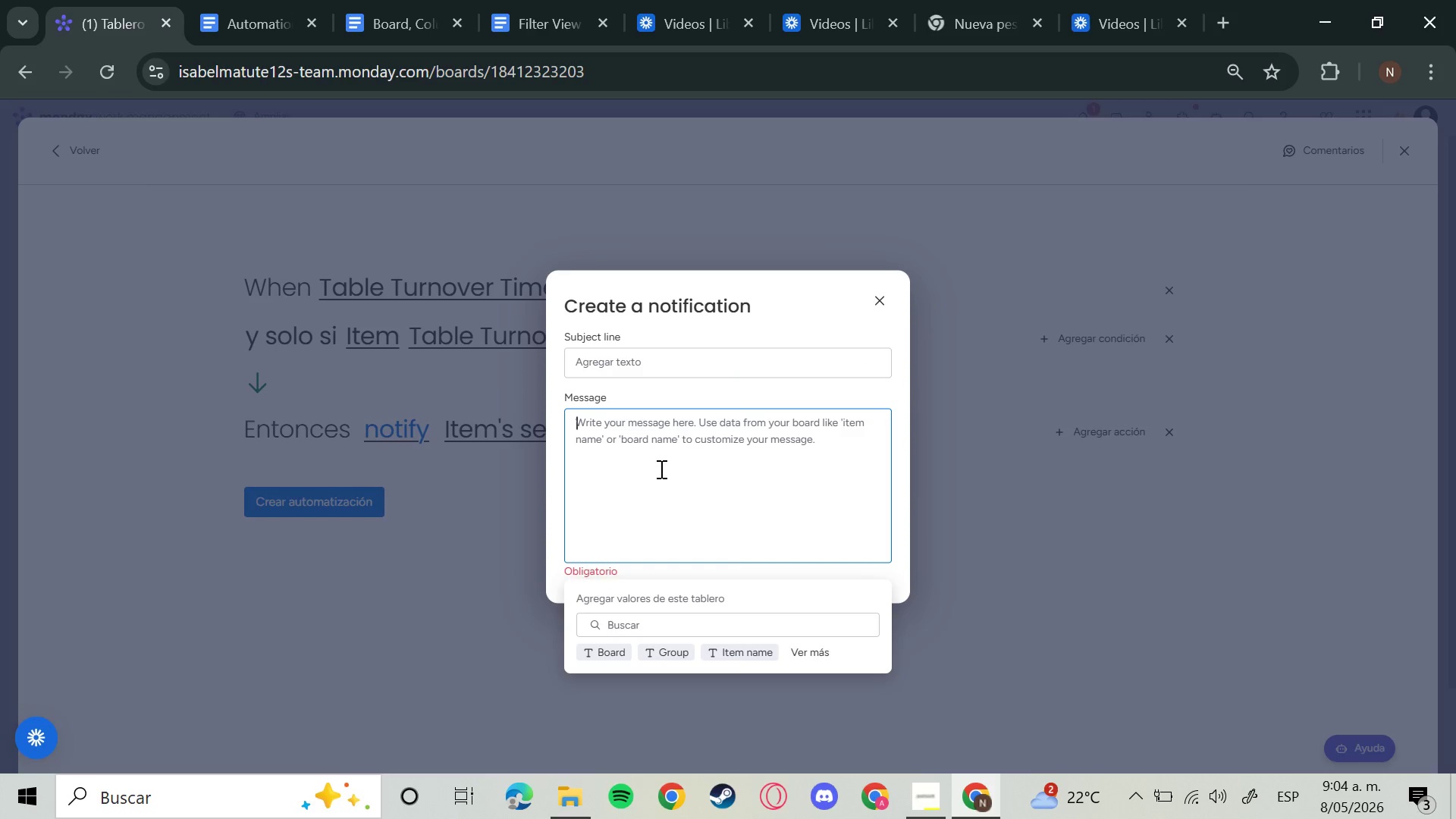 
type(Table turnover)
 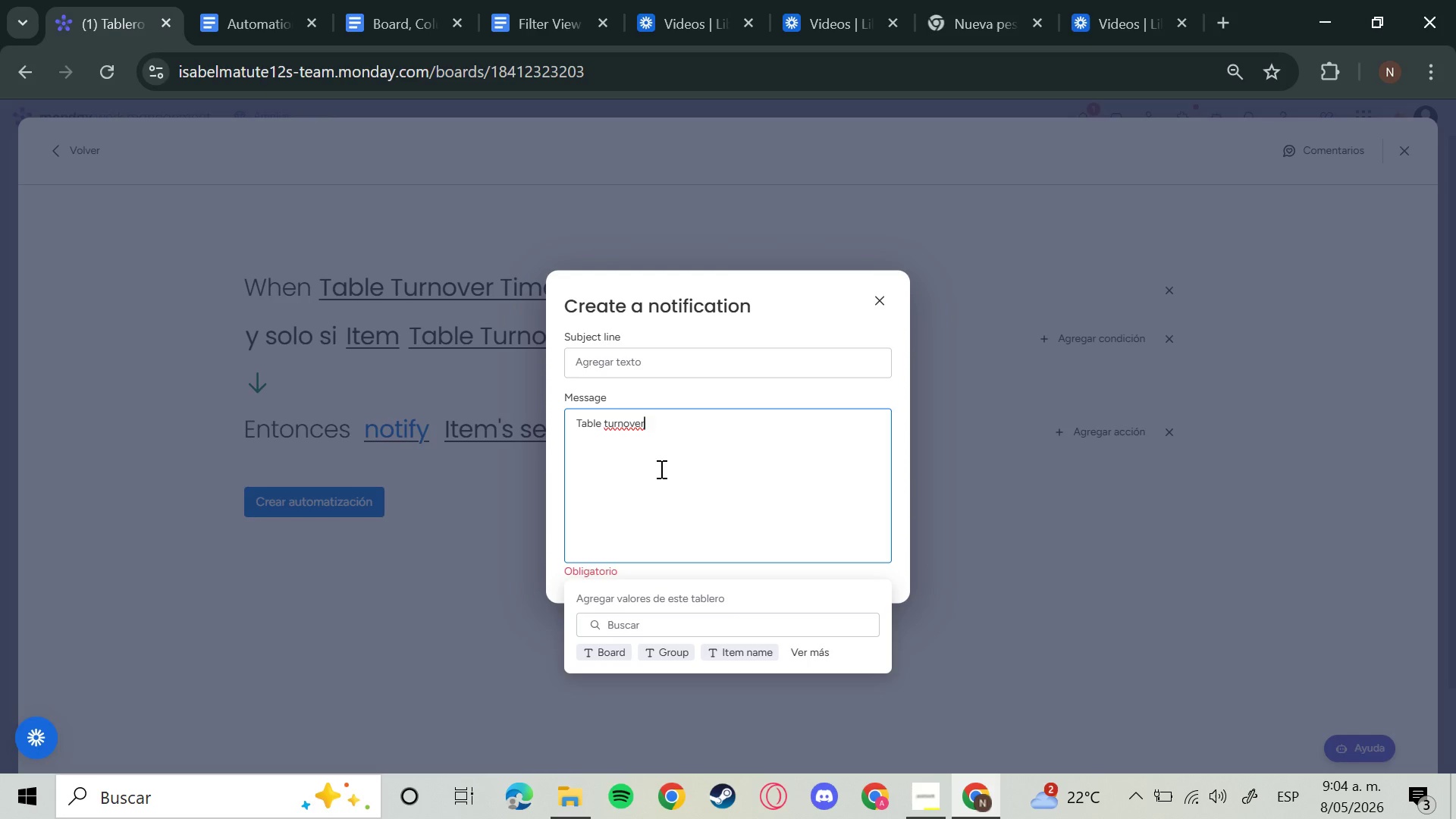 
type( ecve)
key(Backspace)
type(x)
key(Backspace)
key(Backspace)
type(xceeded 120 minutes)
 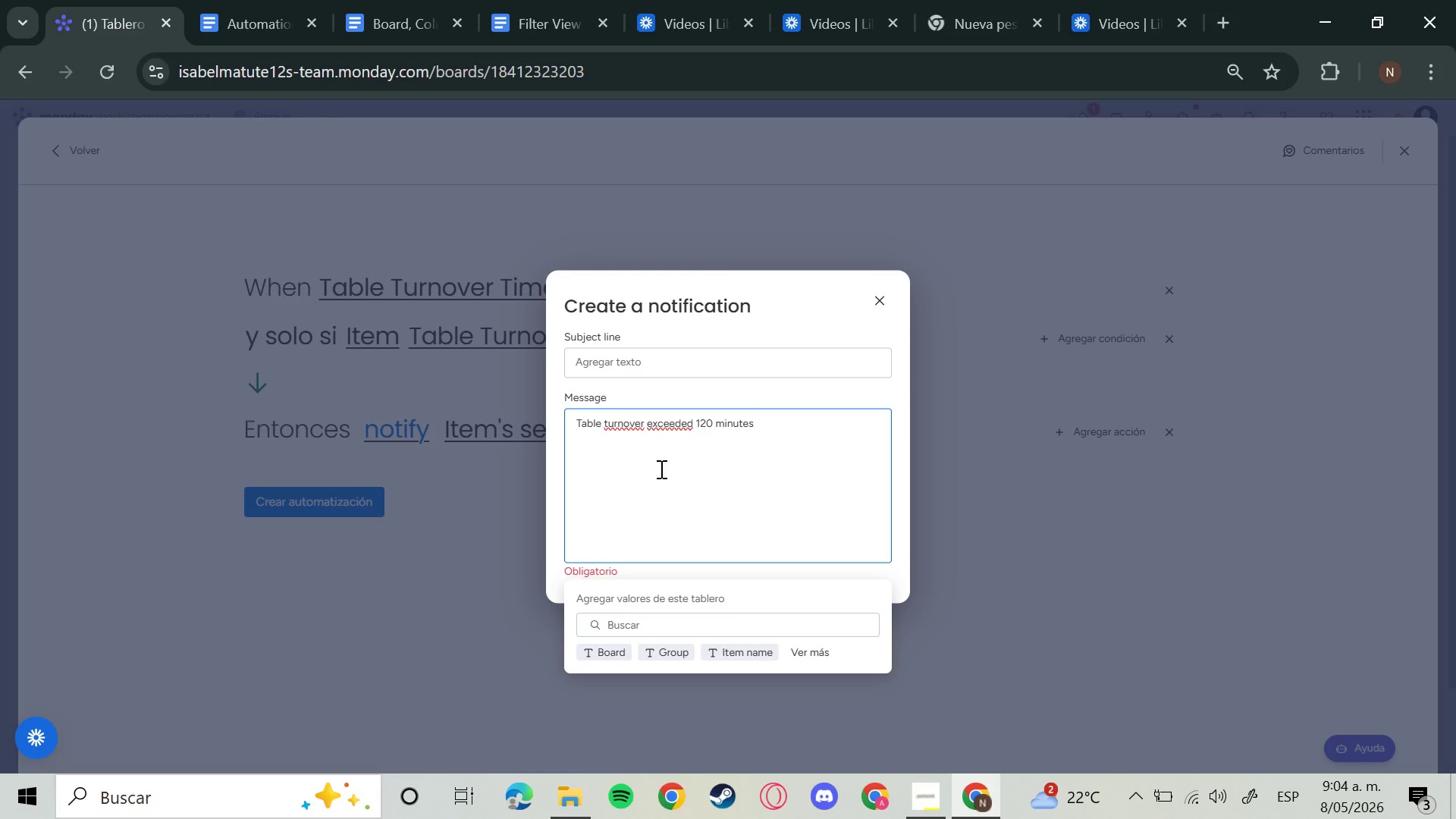 
type(. Please review shift efficiency)
 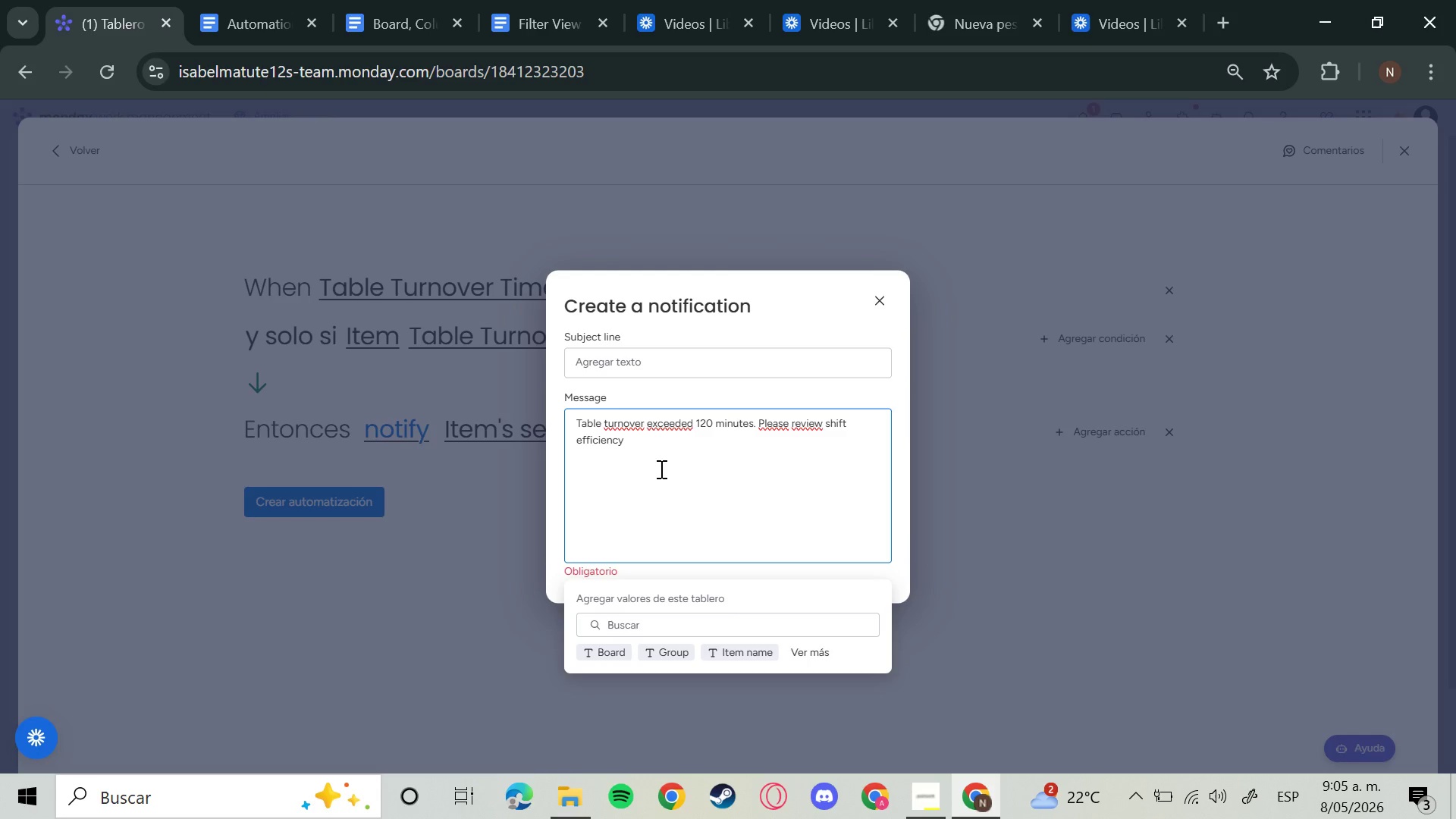 
key(Enter)
 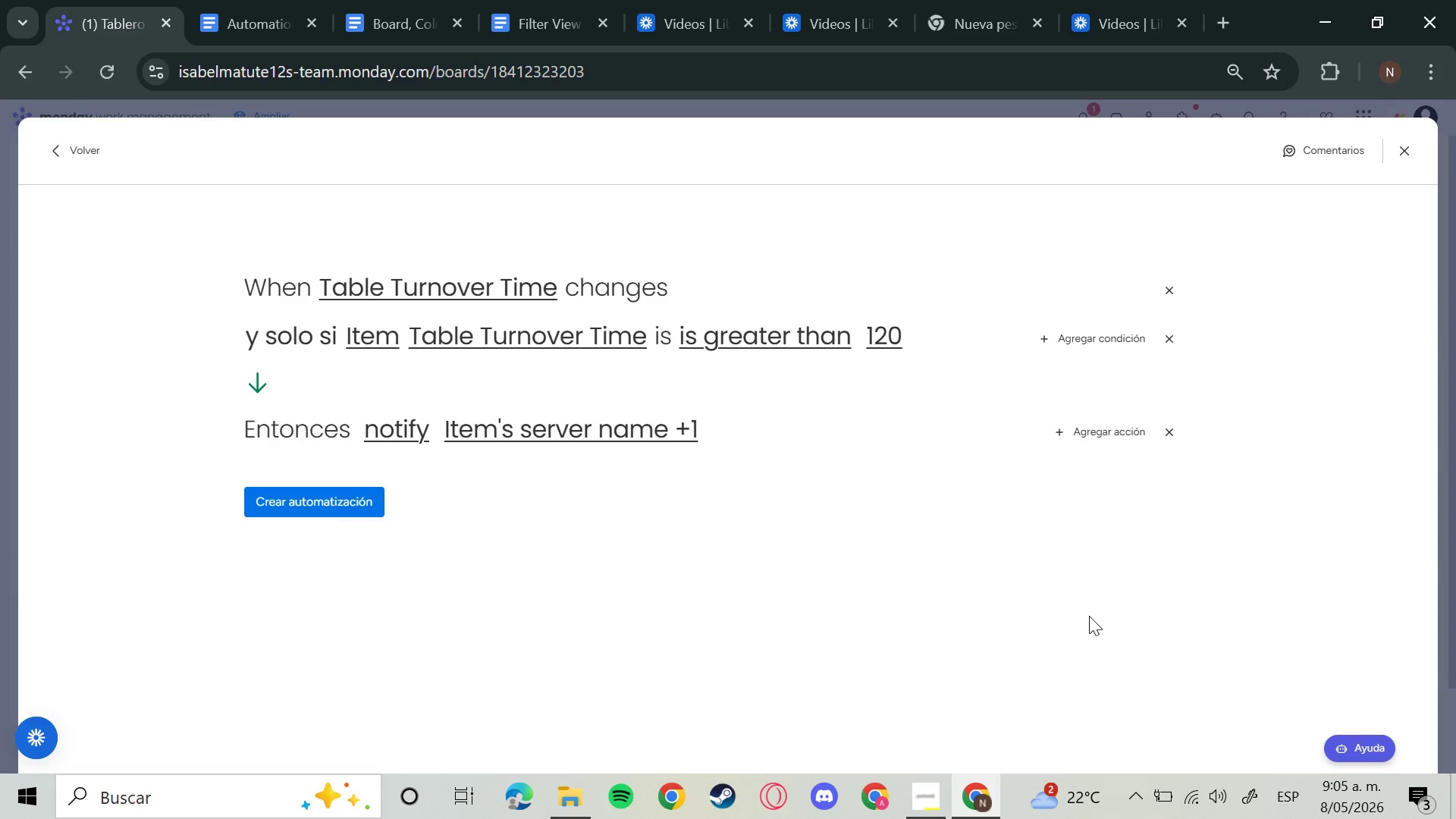 
wait(7.06)
 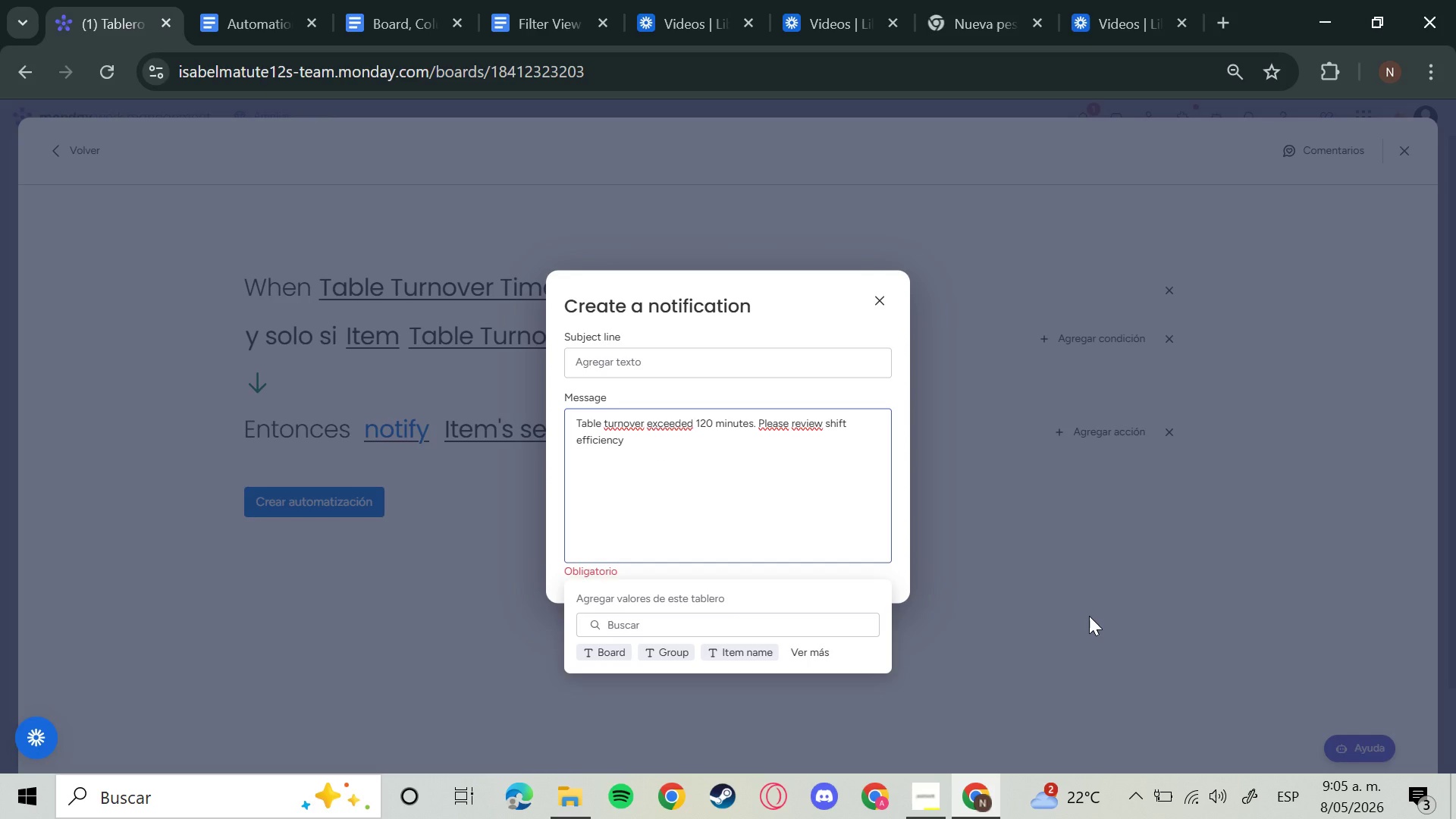 
left_click([330, 509])
 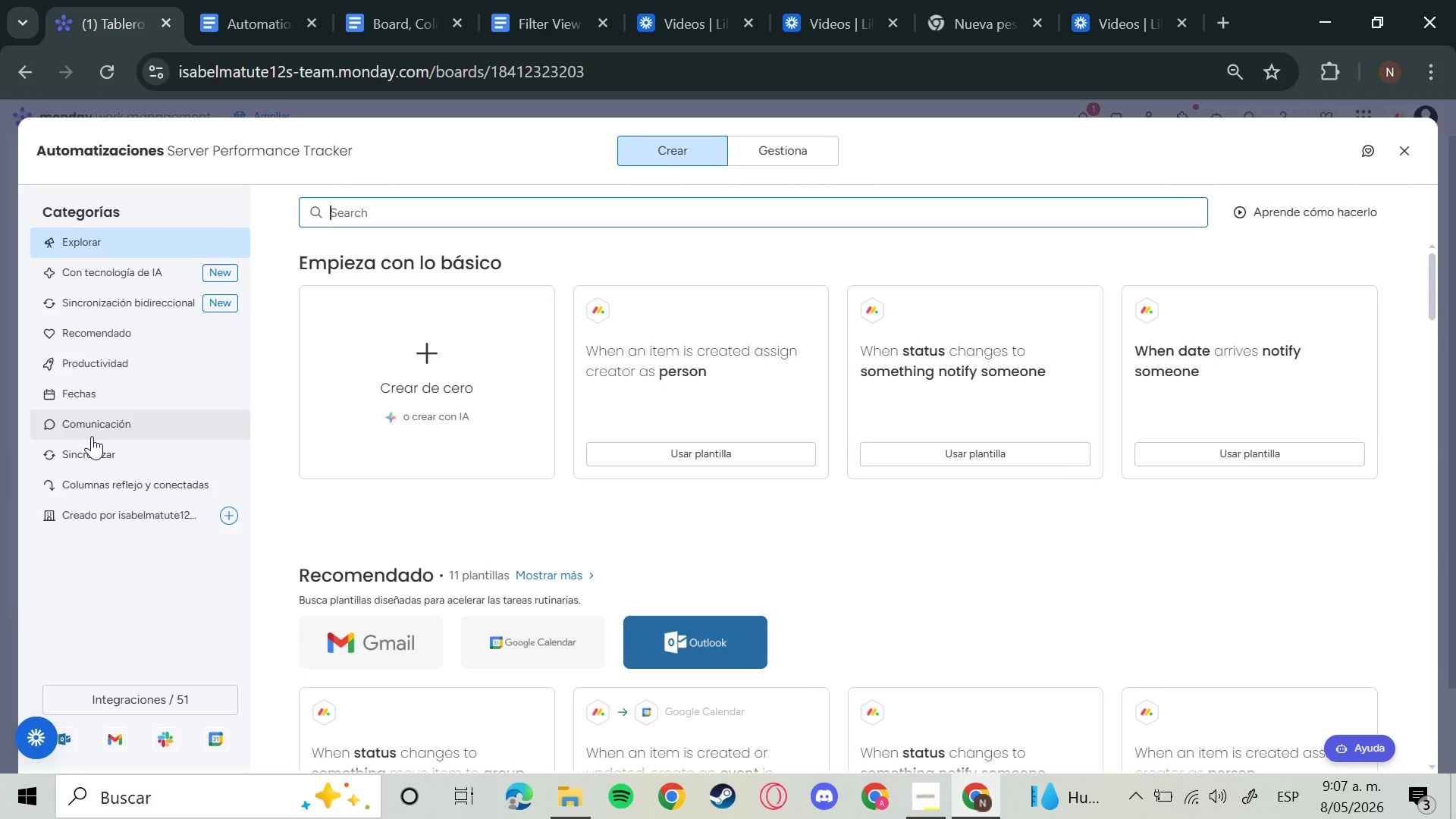 
wait(120.92)
 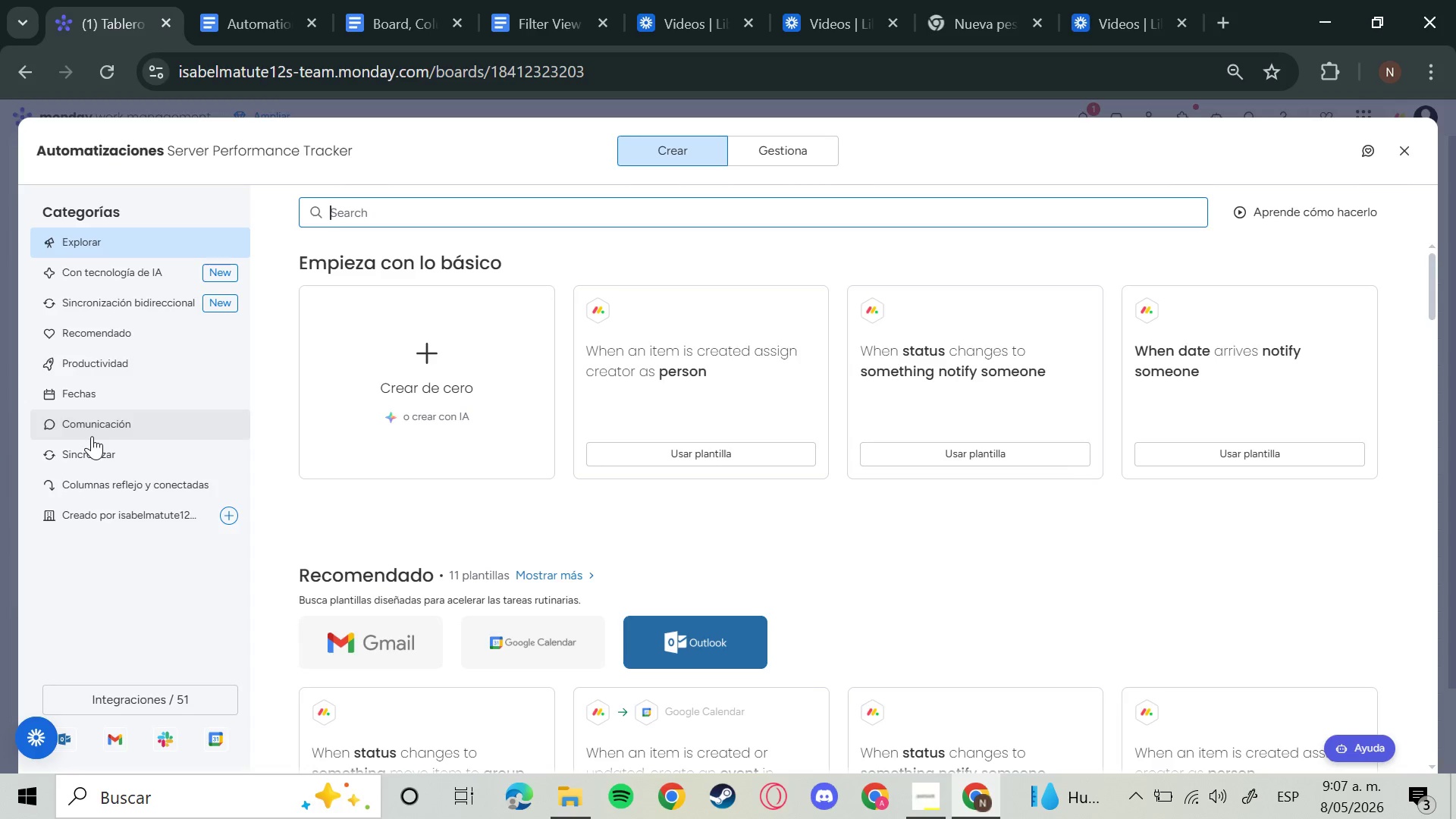 
left_click([1401, 157])
 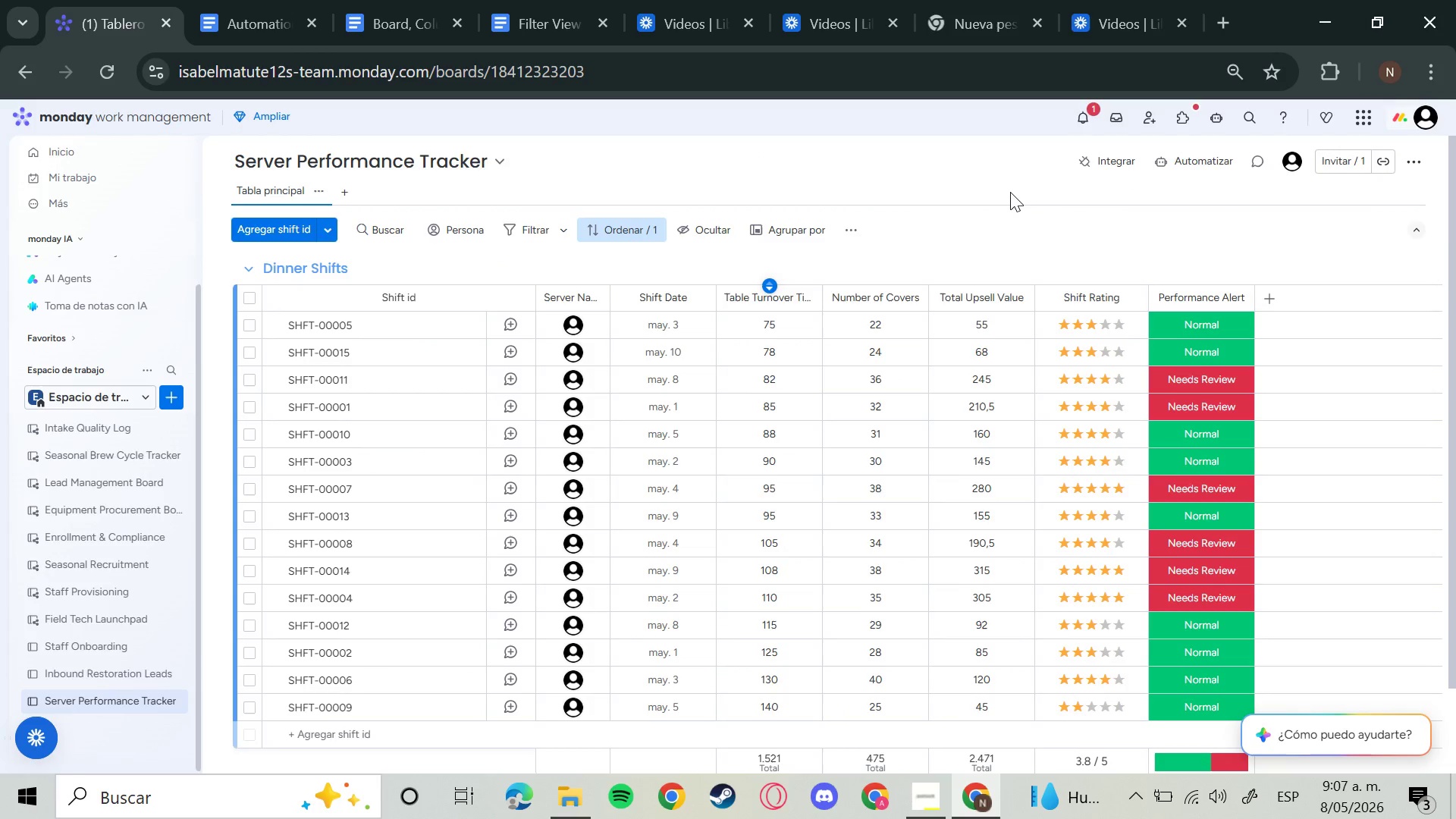 
wait(7.02)
 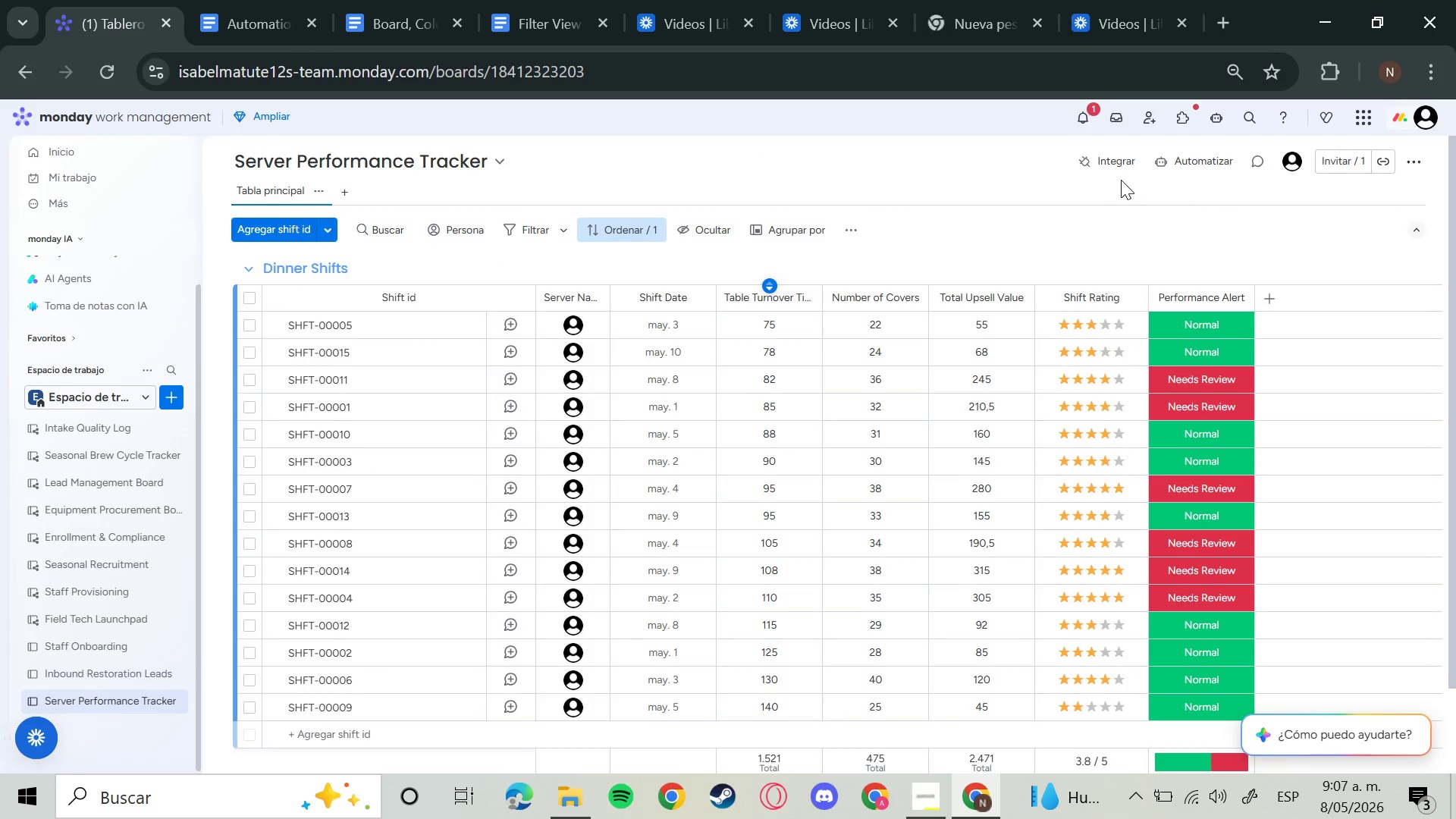 
left_click([930, 808])